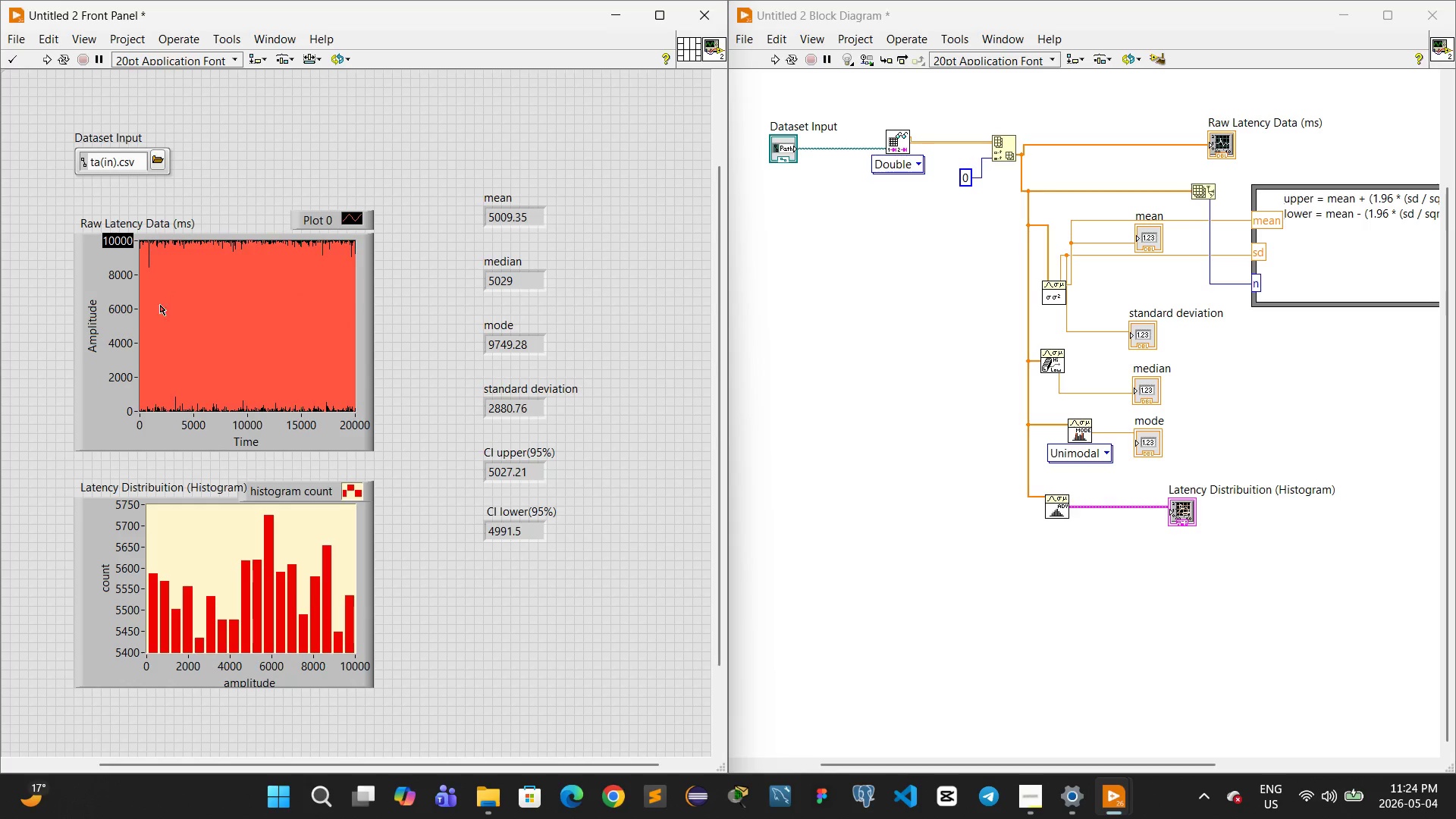 
wait(6.06)
 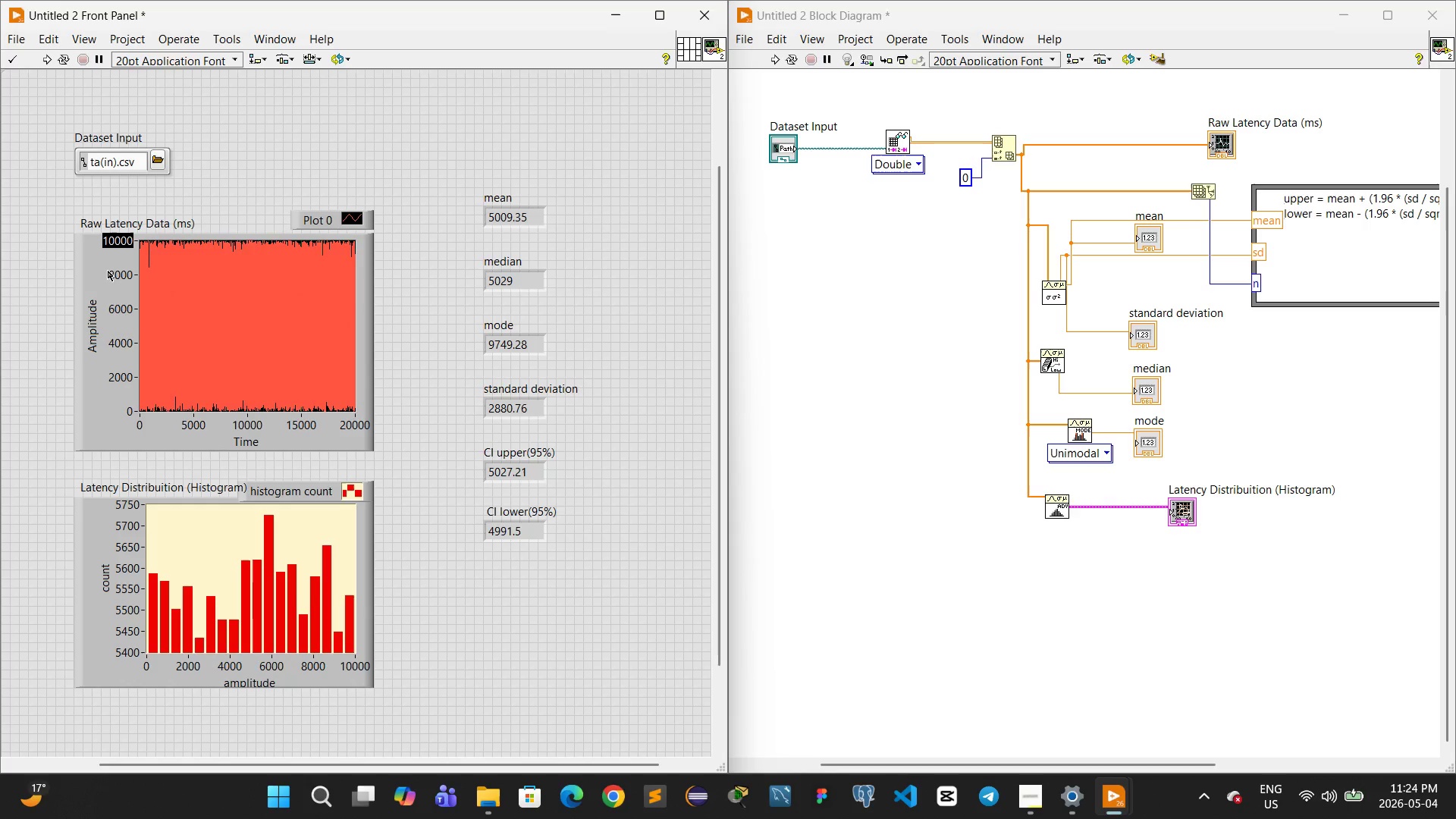 
double_click([131, 413])
 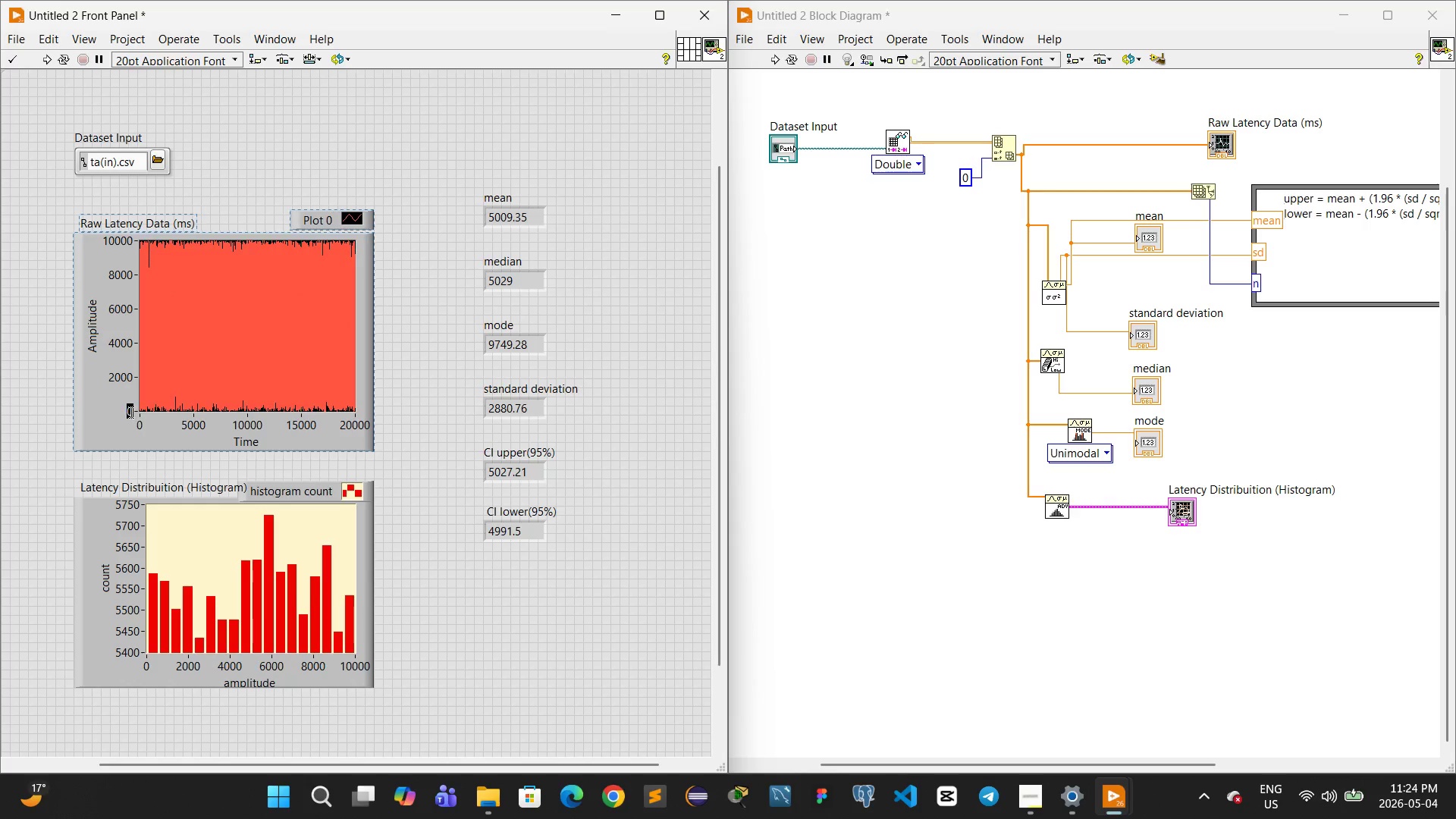 
triple_click([131, 413])
 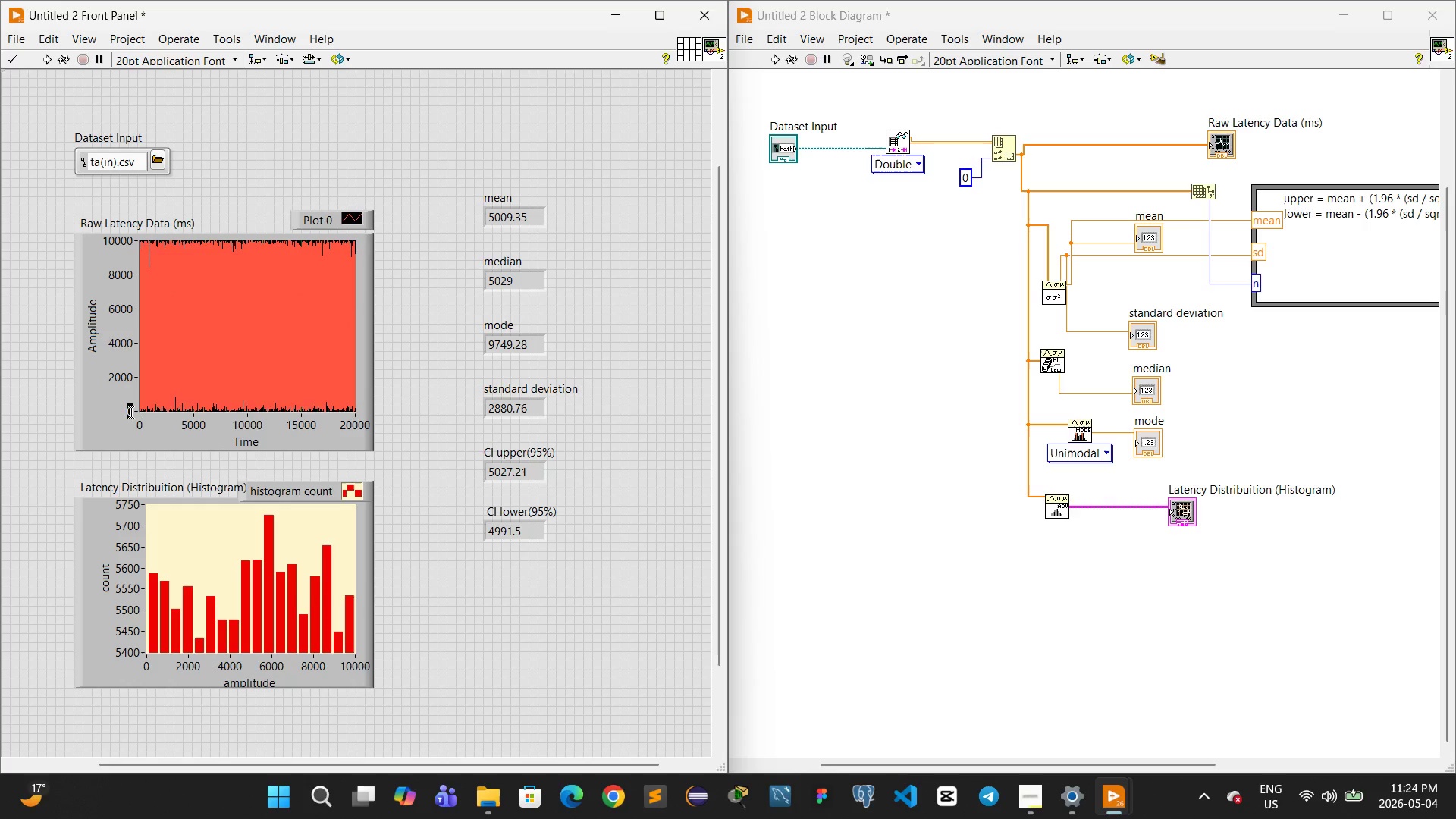 
type(9500)
 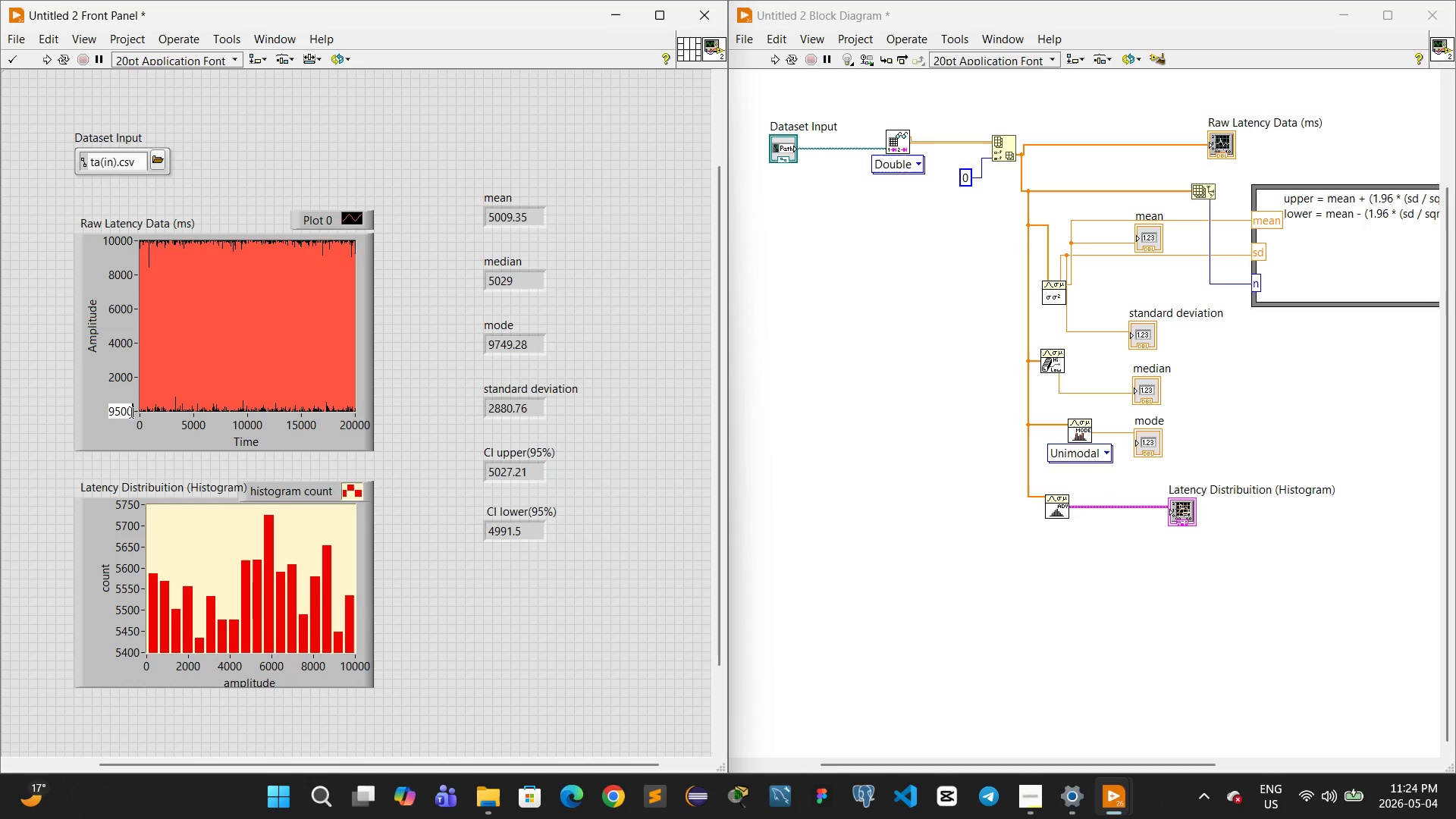 
left_click([131, 413])
 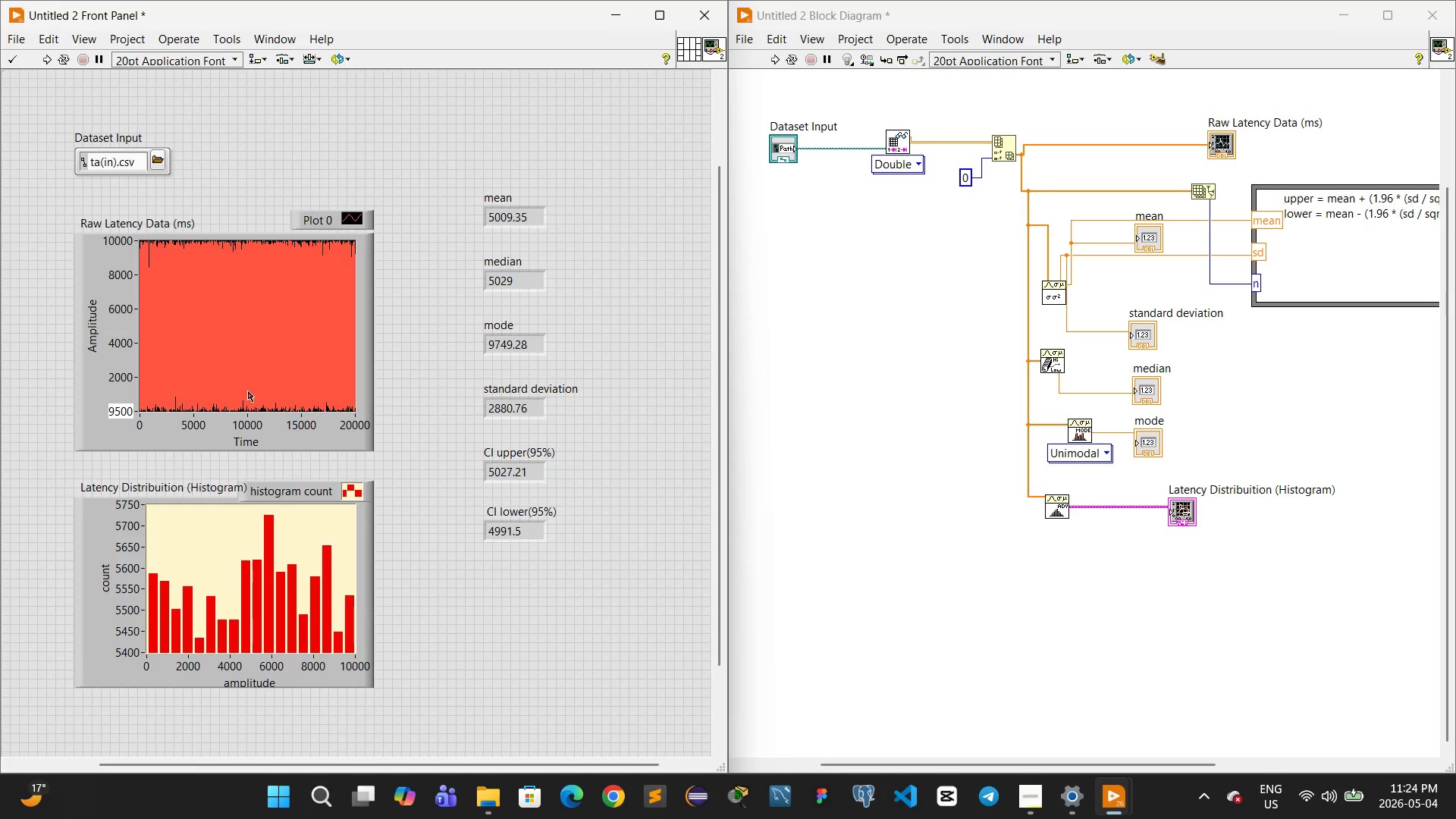 
left_click([256, 359])
 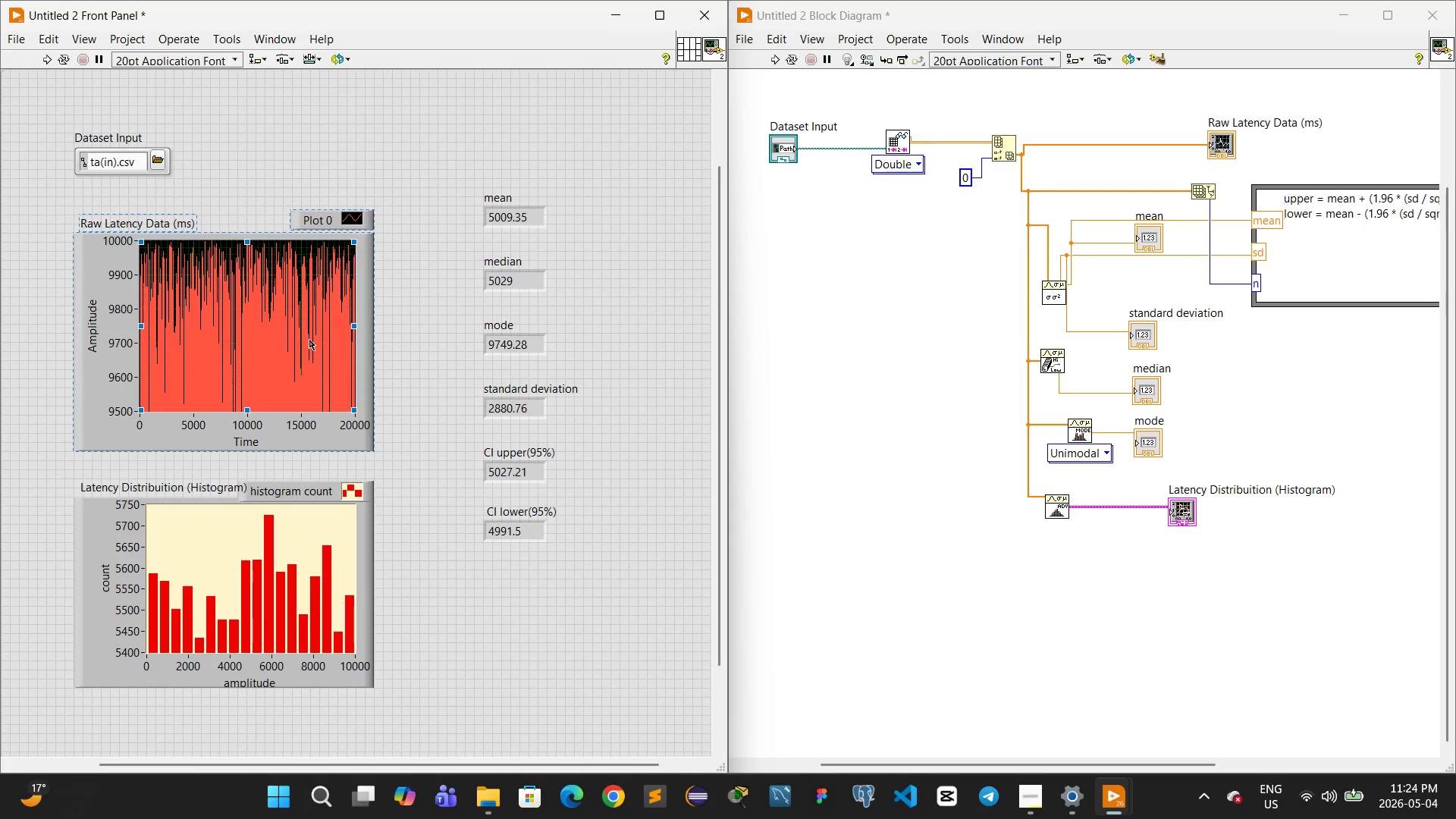 
double_click([353, 423])
 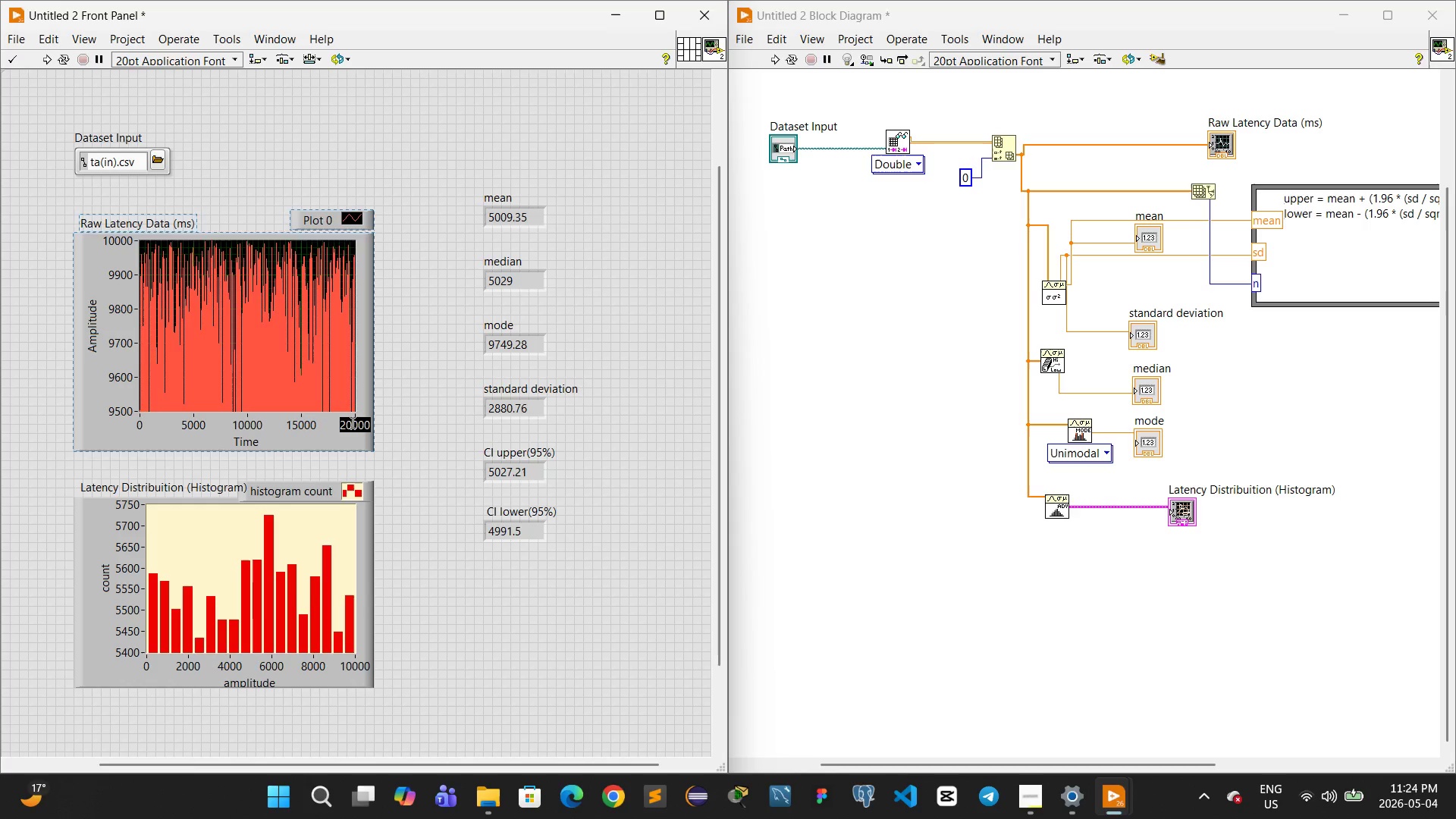 
triple_click([353, 423])
 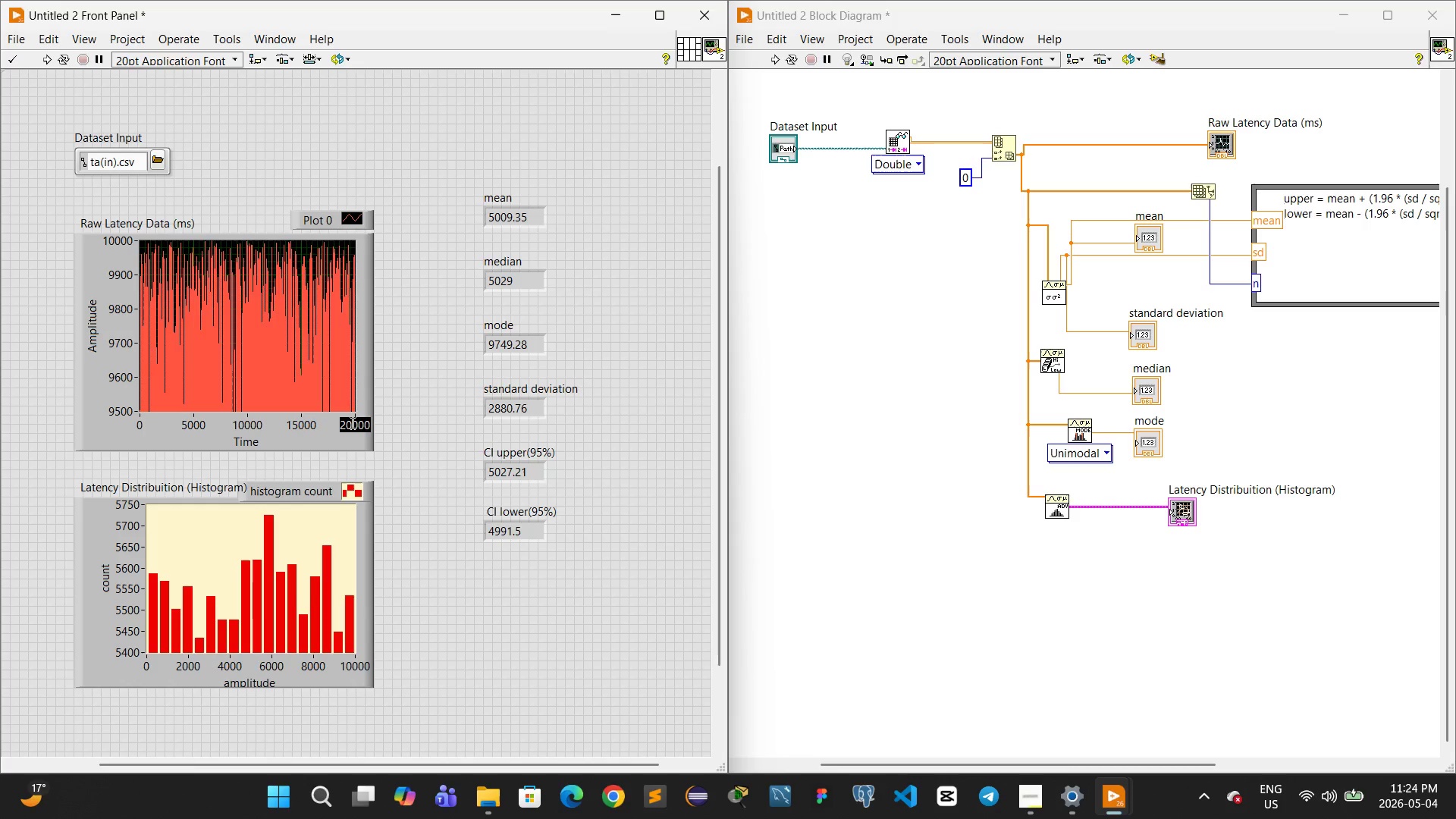 
type(10000)
 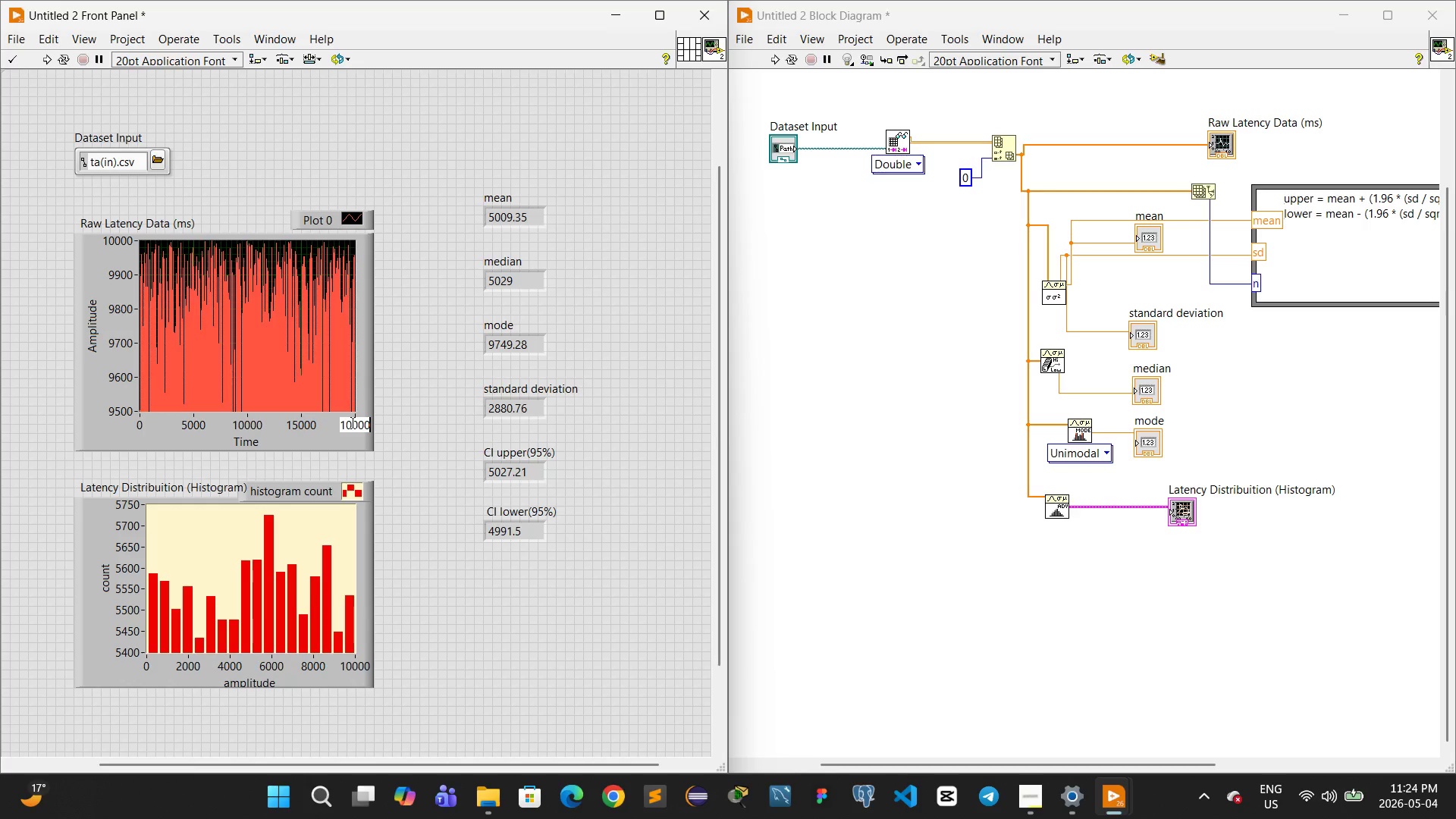 
left_click([353, 423])
 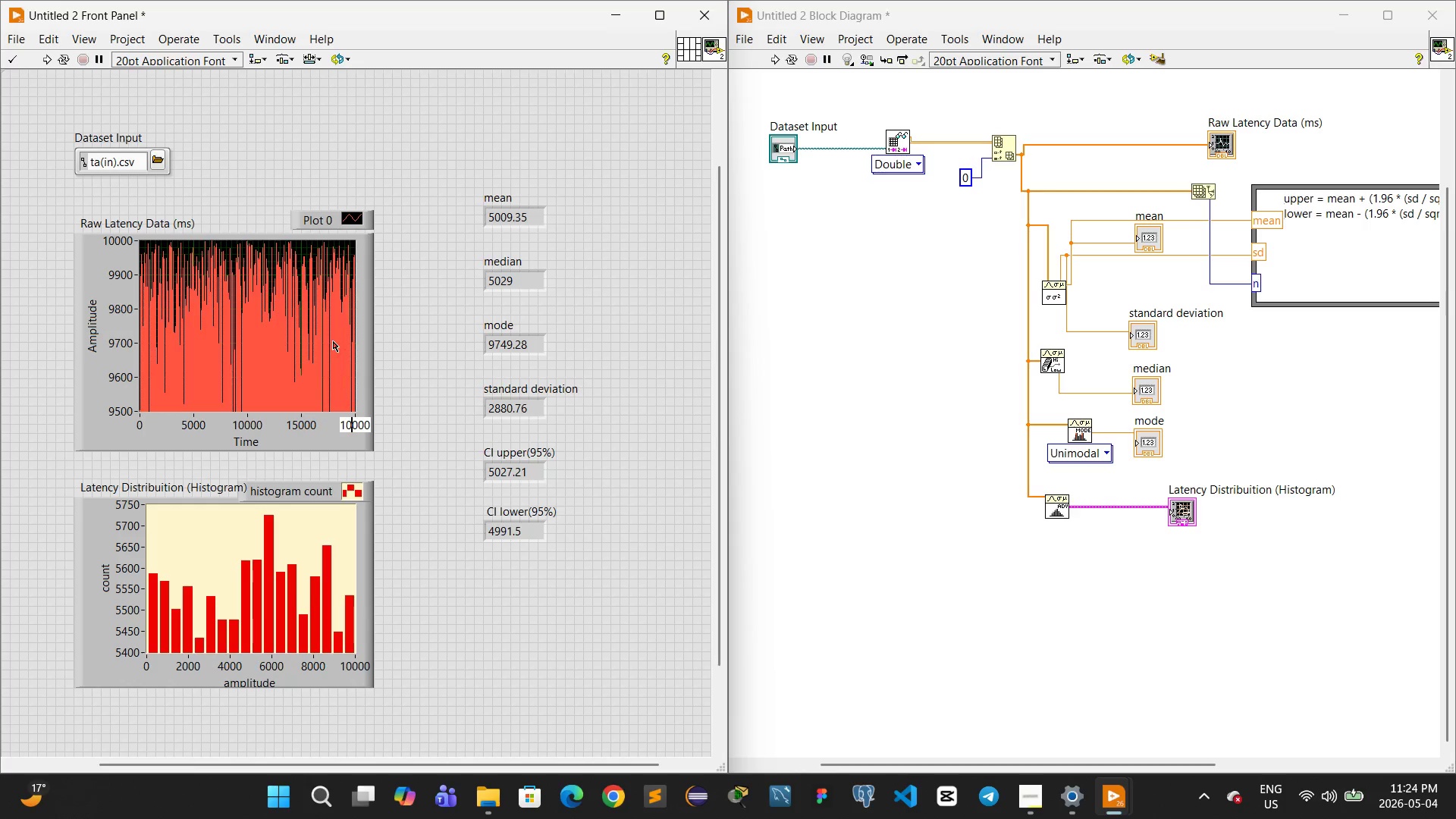 
left_click([333, 341])
 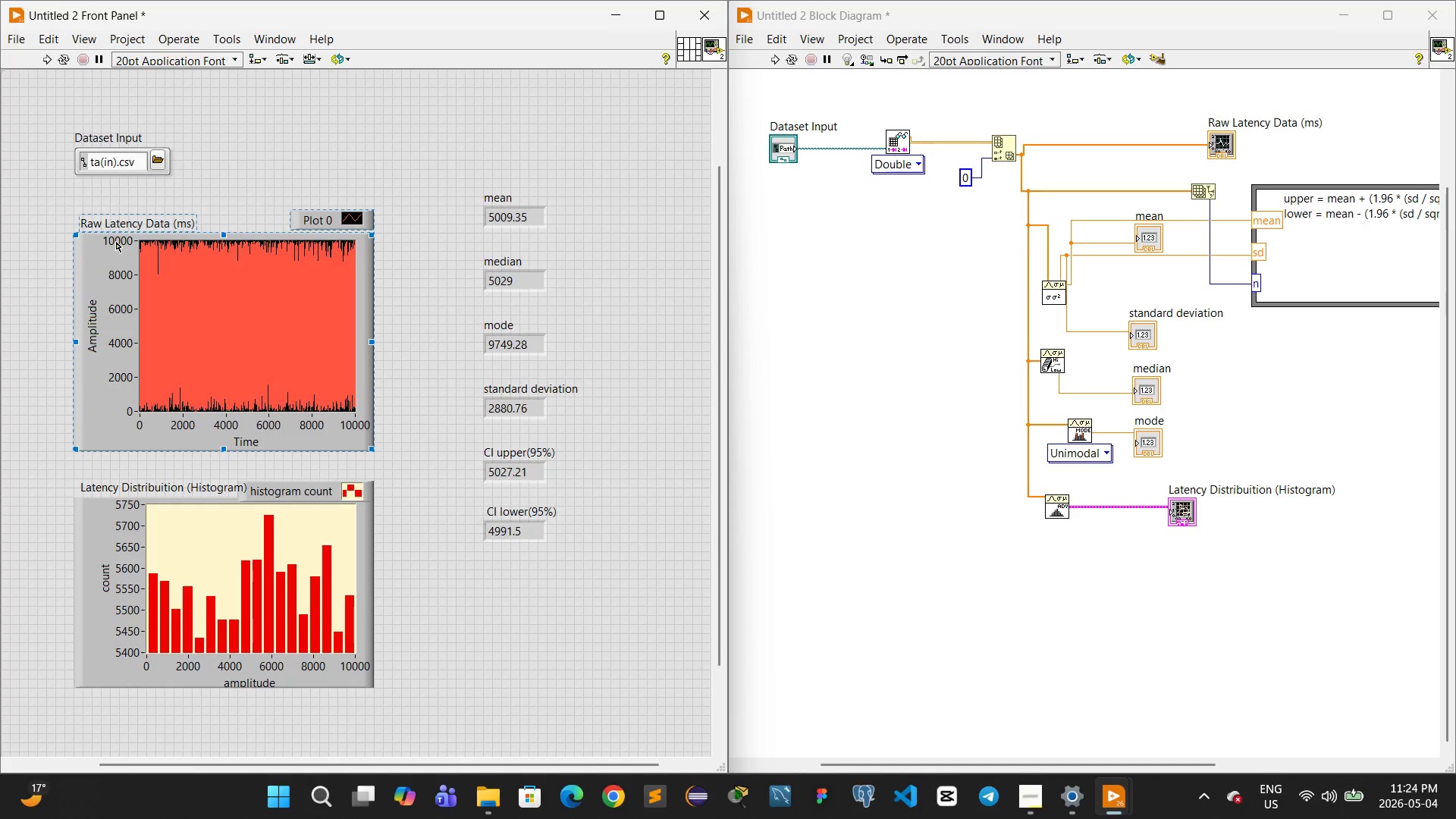 
double_click([116, 241])
 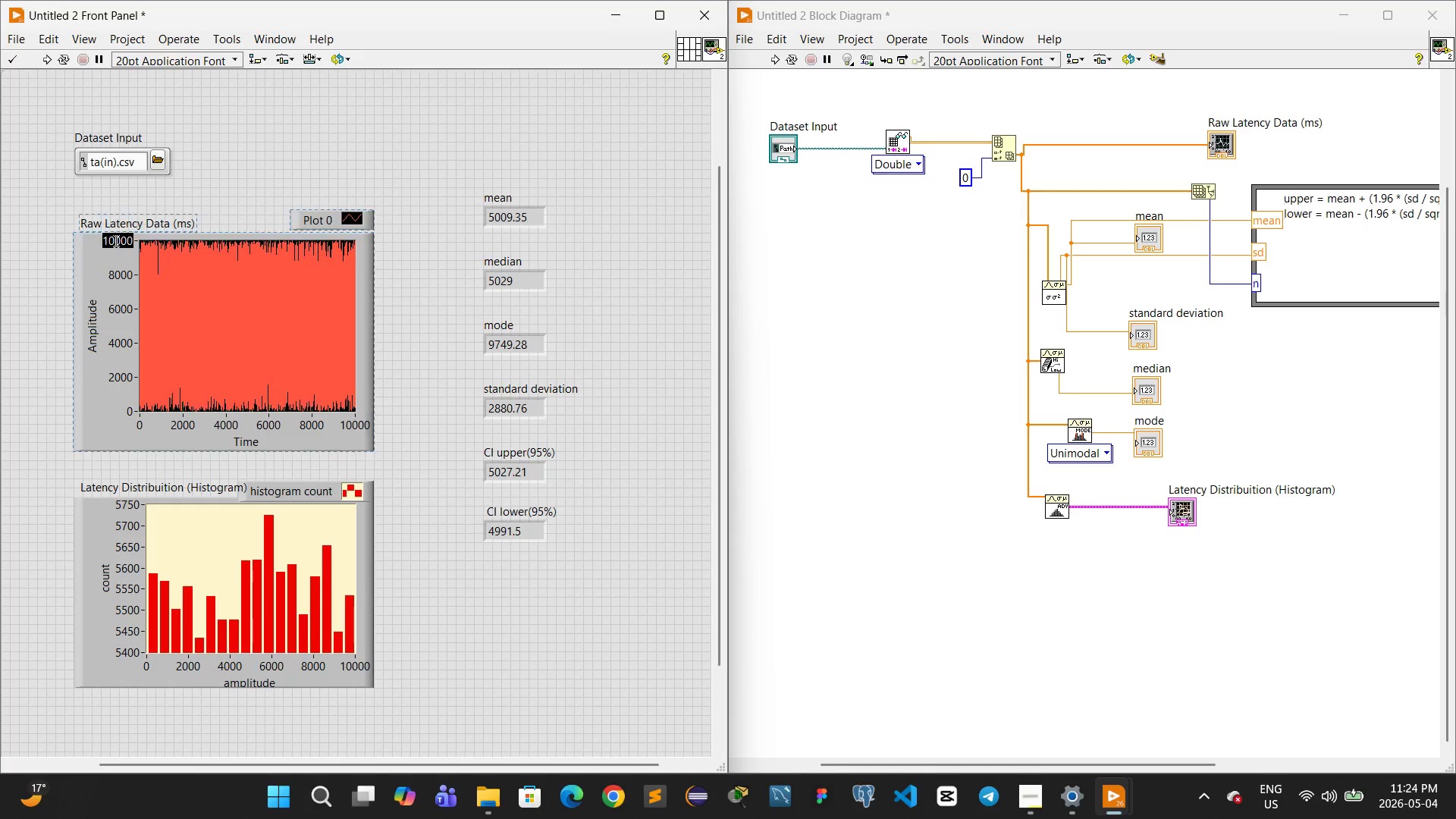 
triple_click([116, 241])
 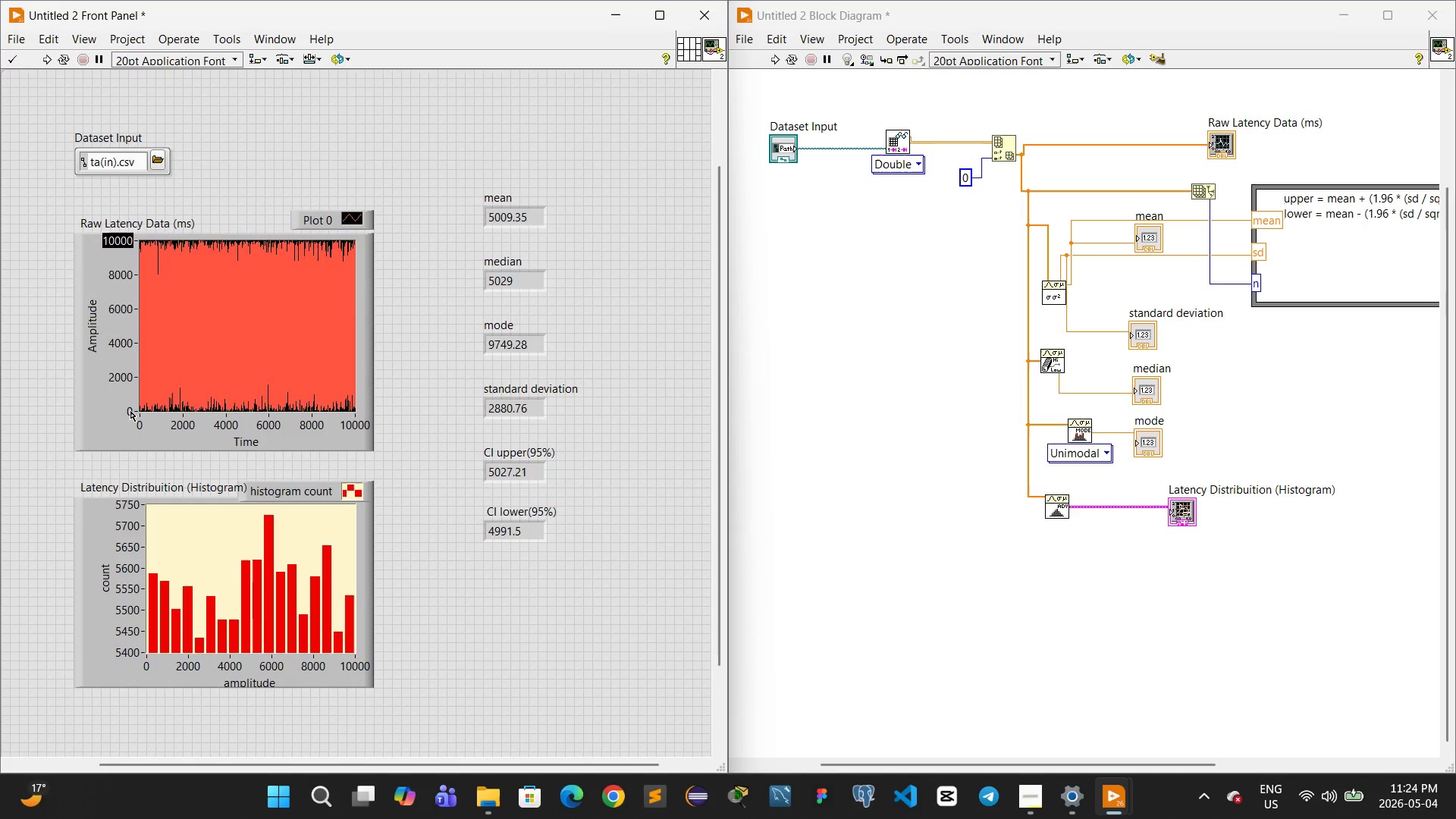 
double_click([130, 411])
 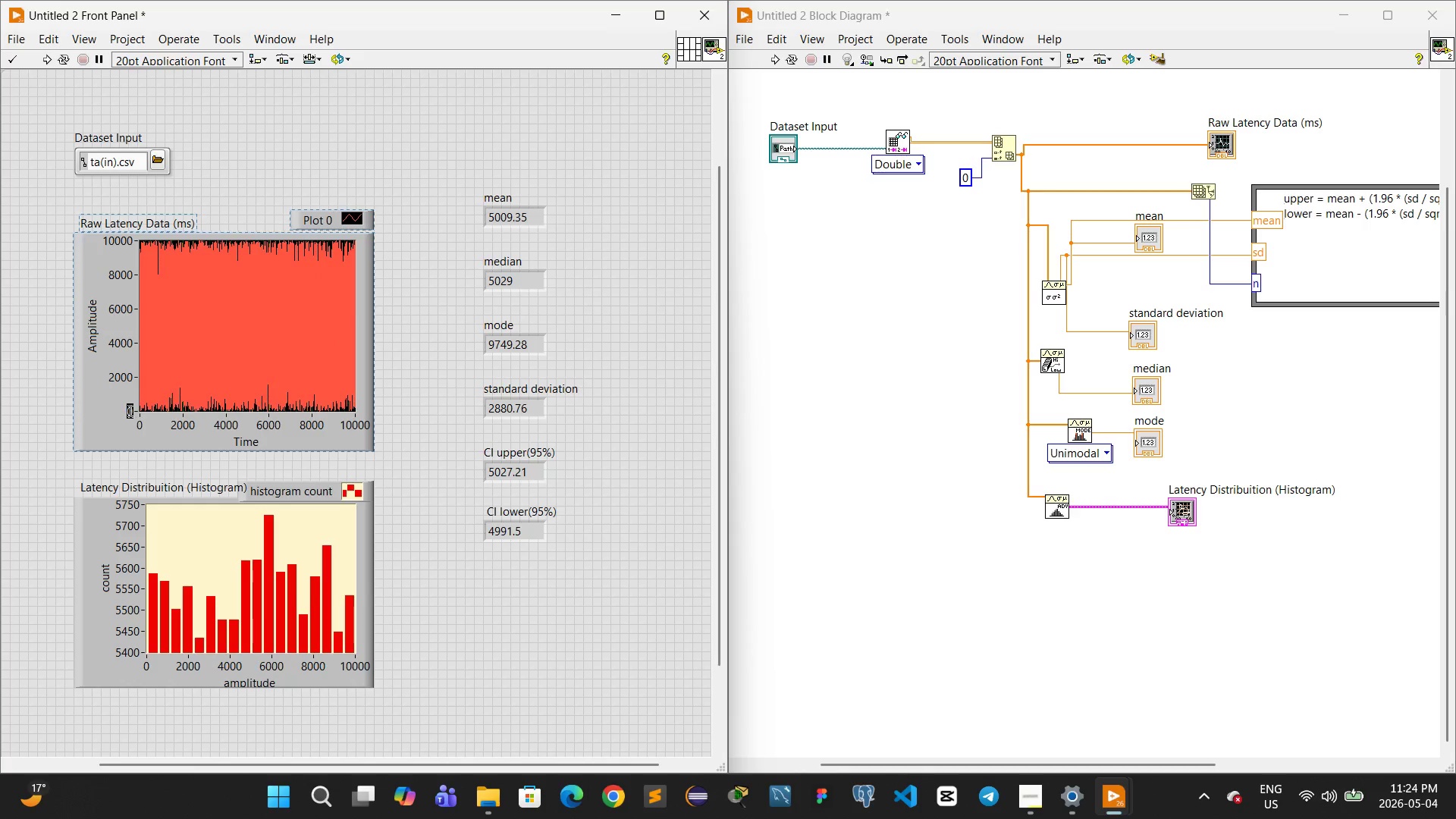 
triple_click([130, 411])
 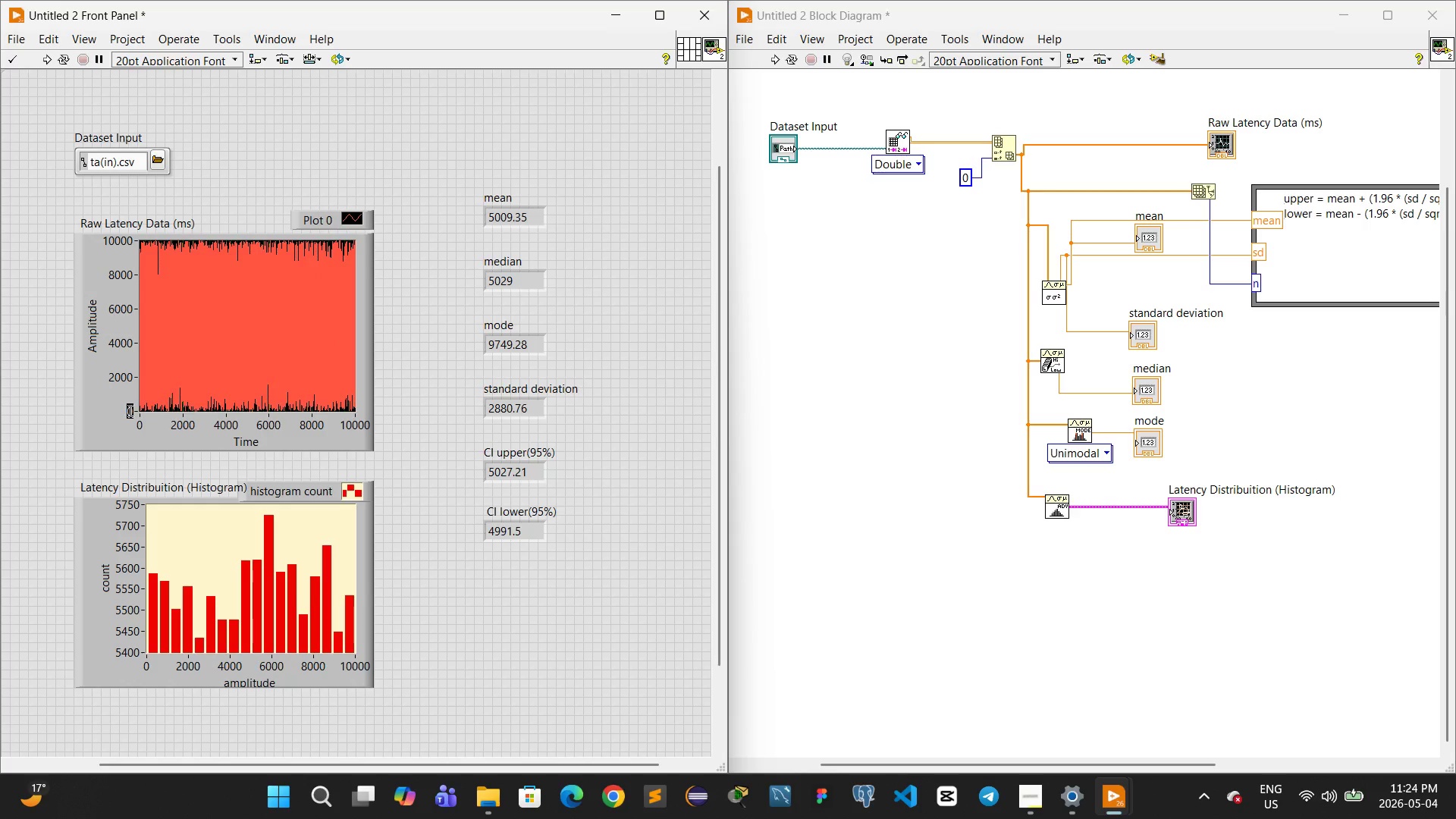 
type(9500)
 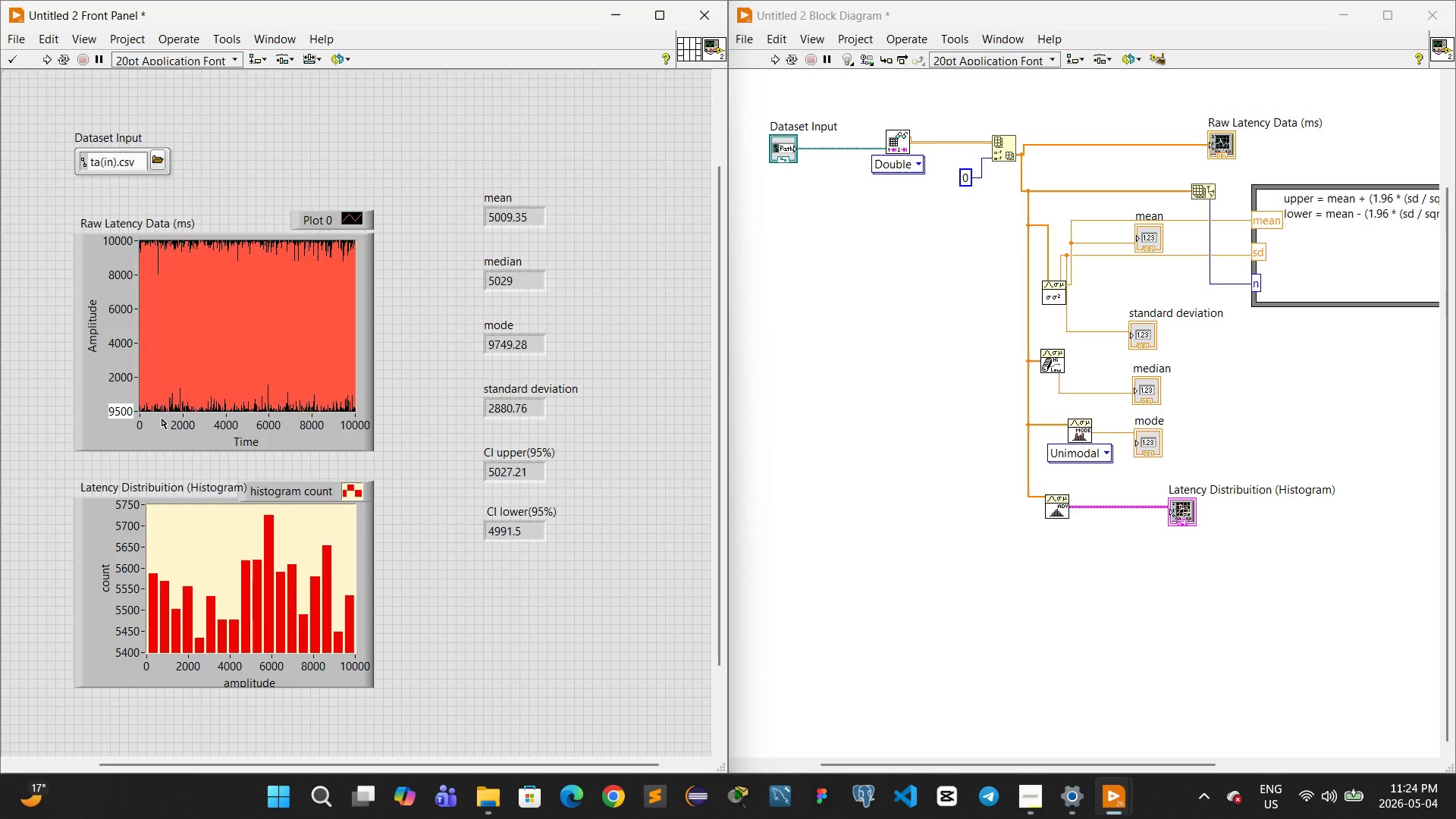 
left_click([184, 372])
 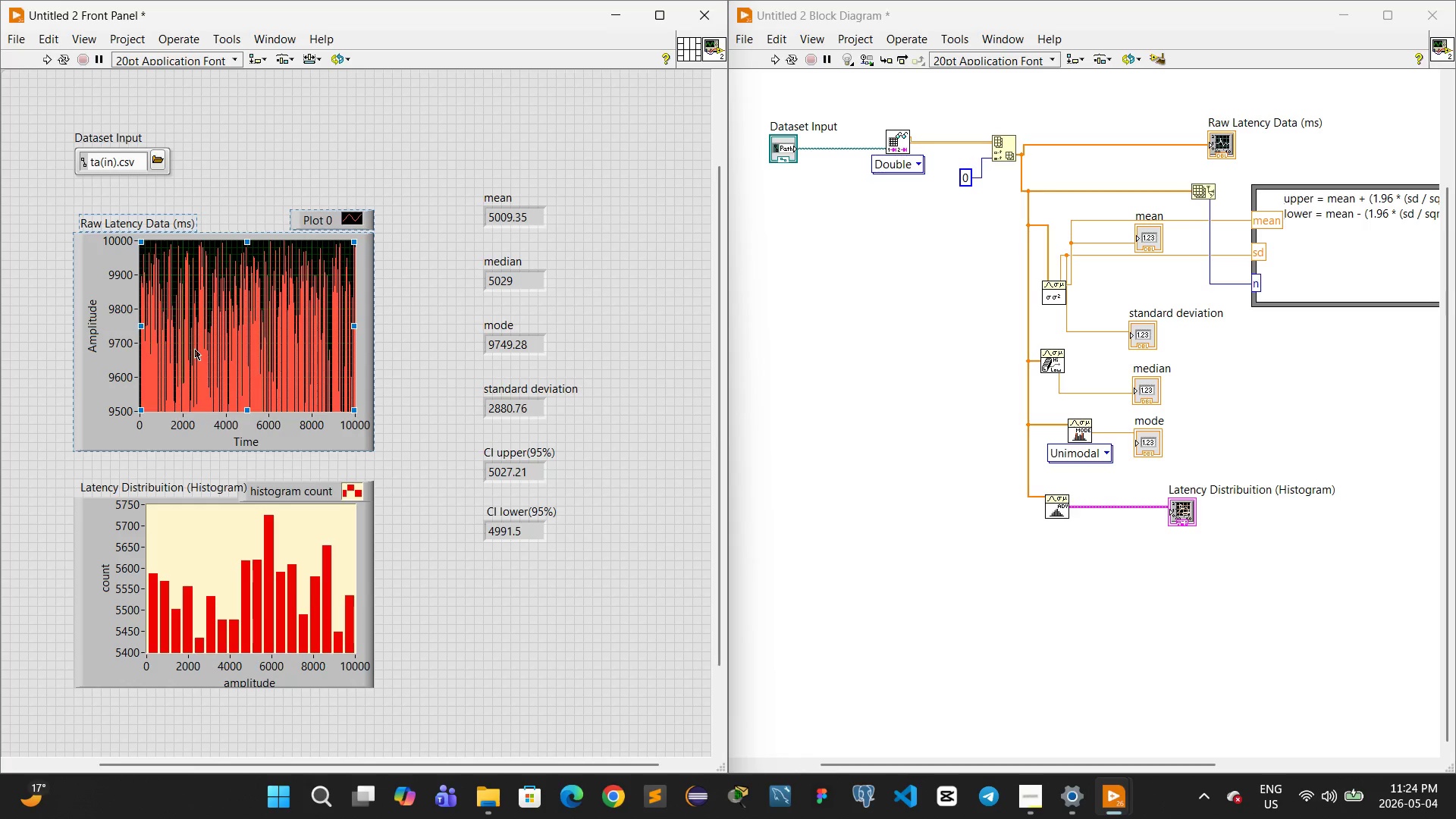 
wait(9.55)
 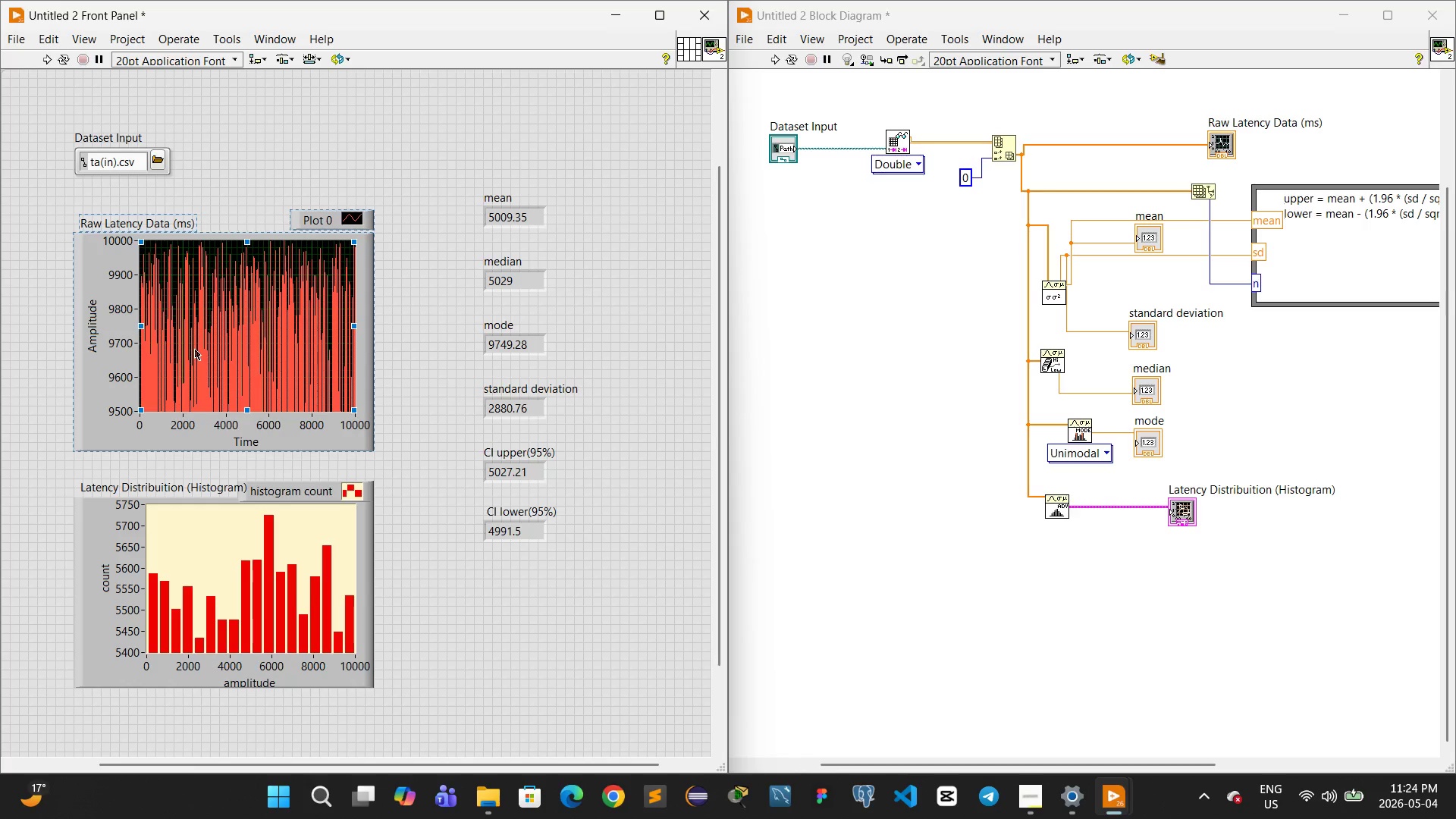 
right_click([351, 214])
 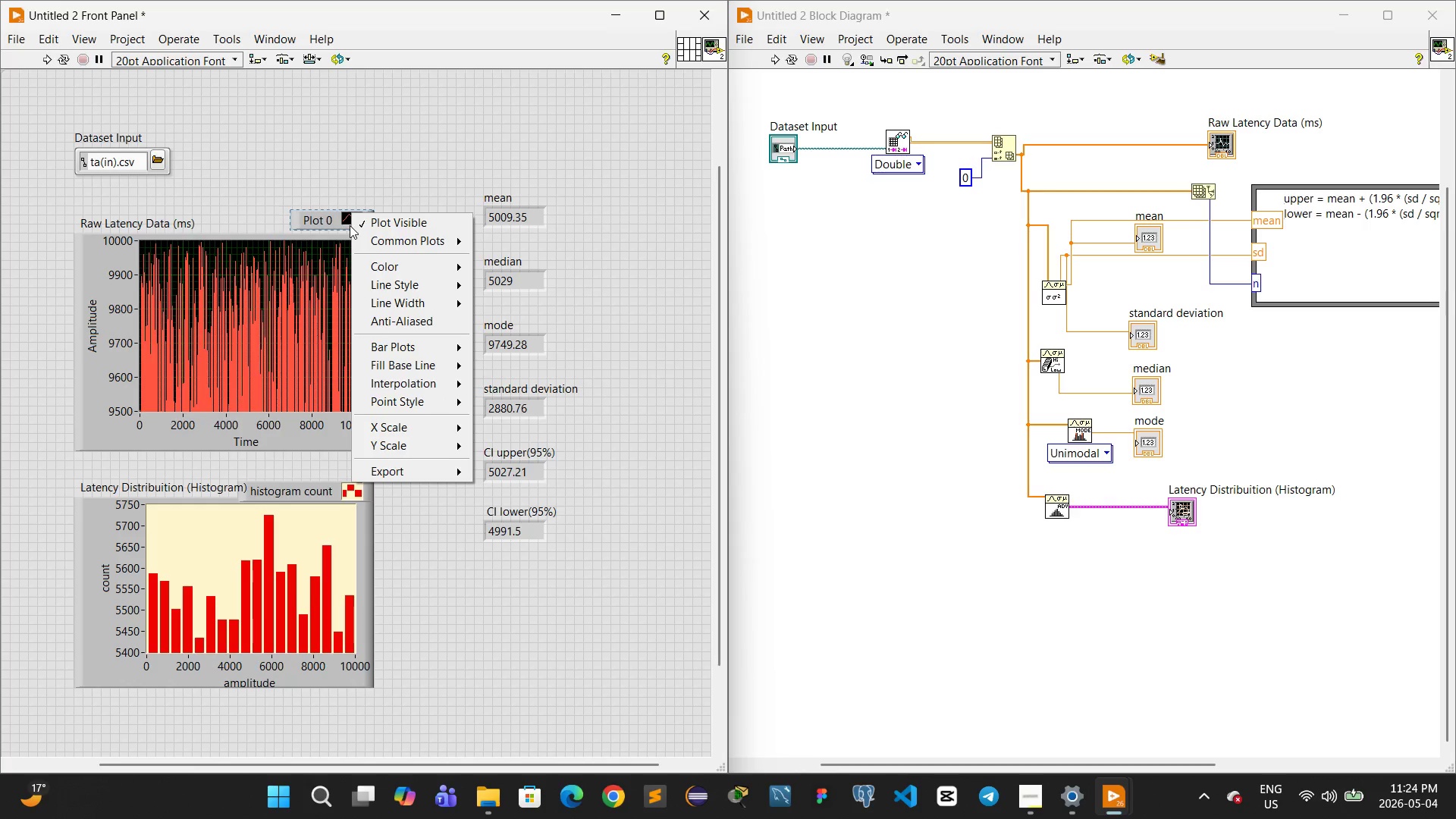 
mouse_move([378, 229])
 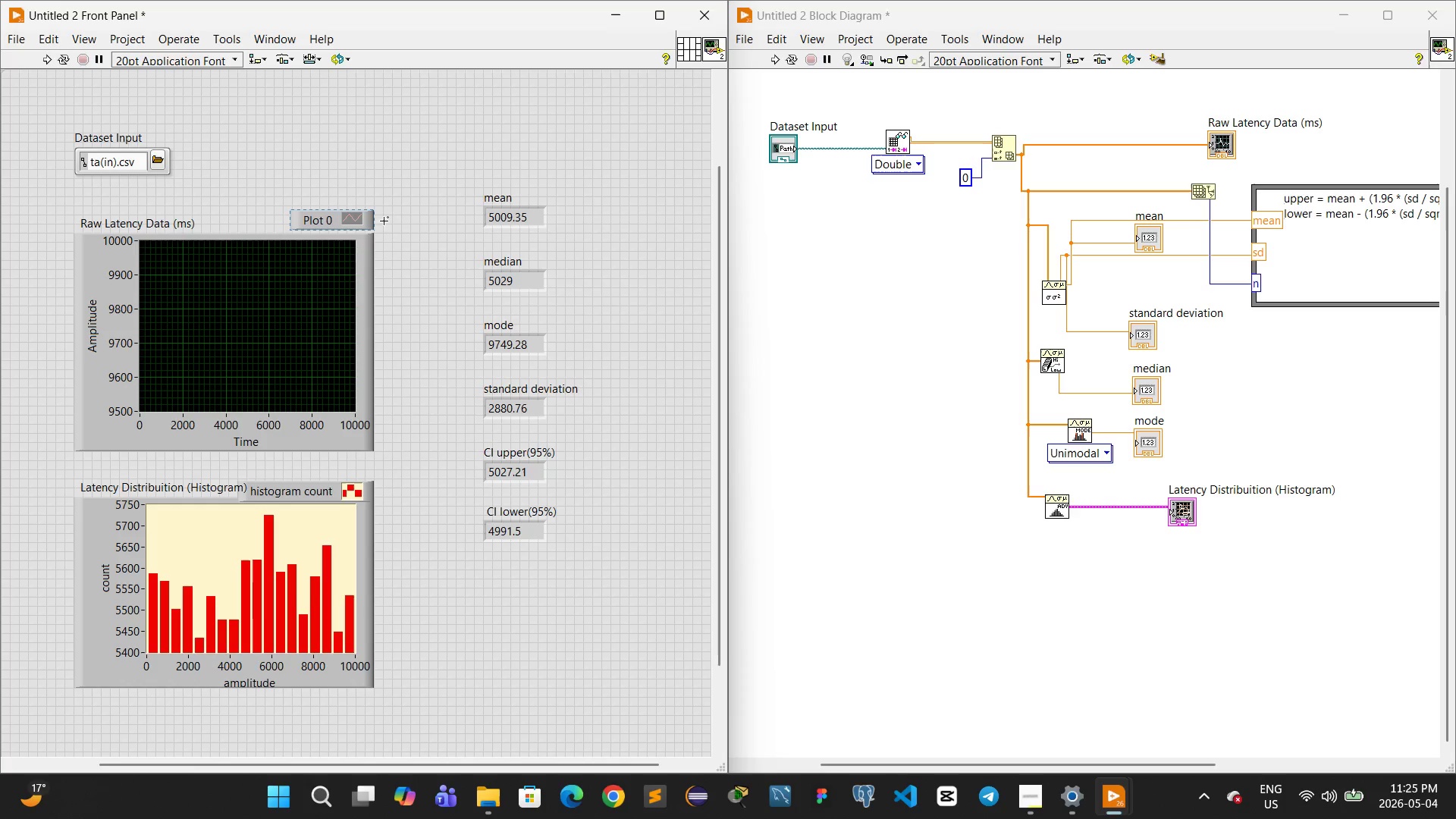 
mouse_move([378, 219])
 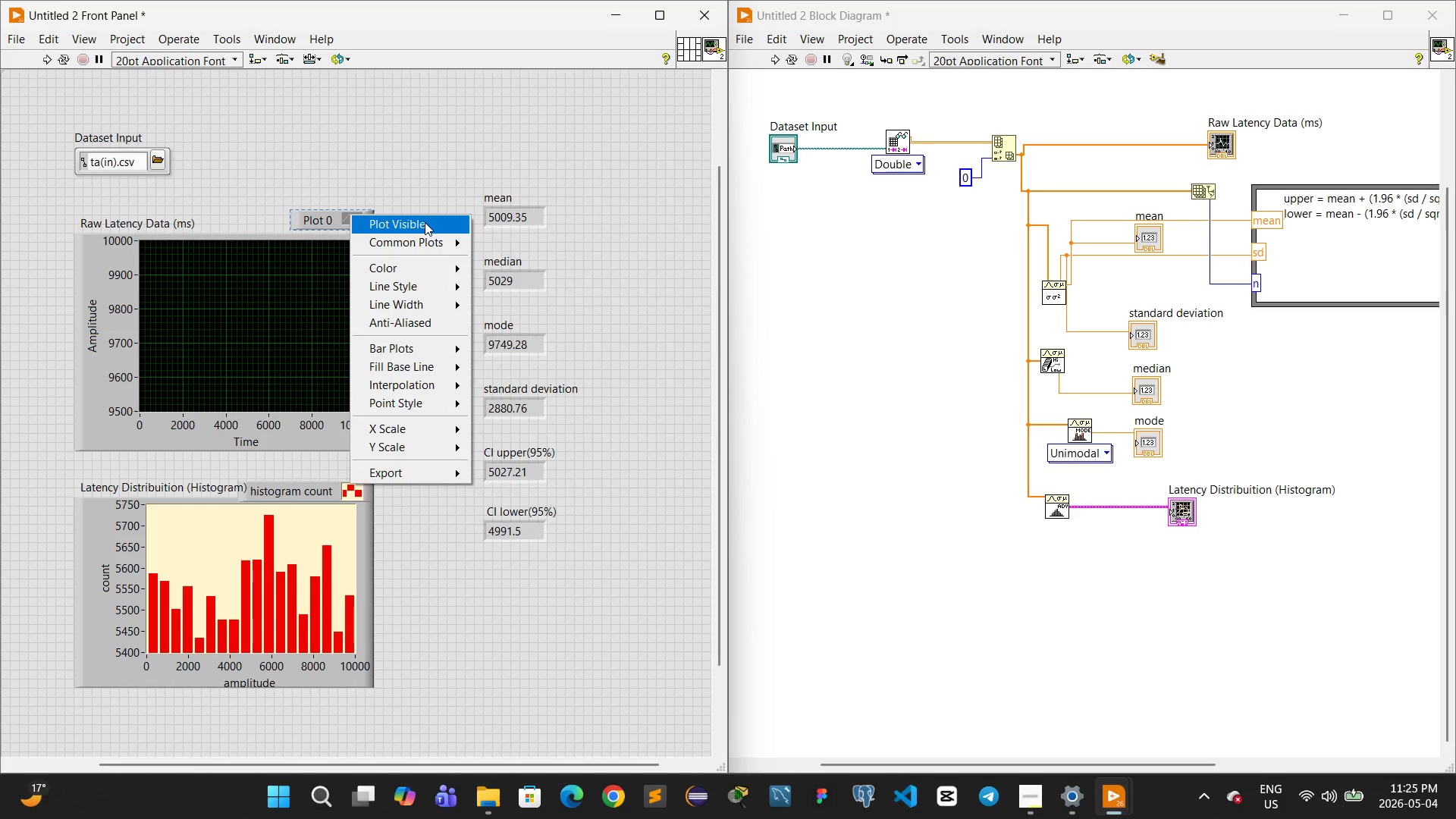 
right_click([425, 222])
 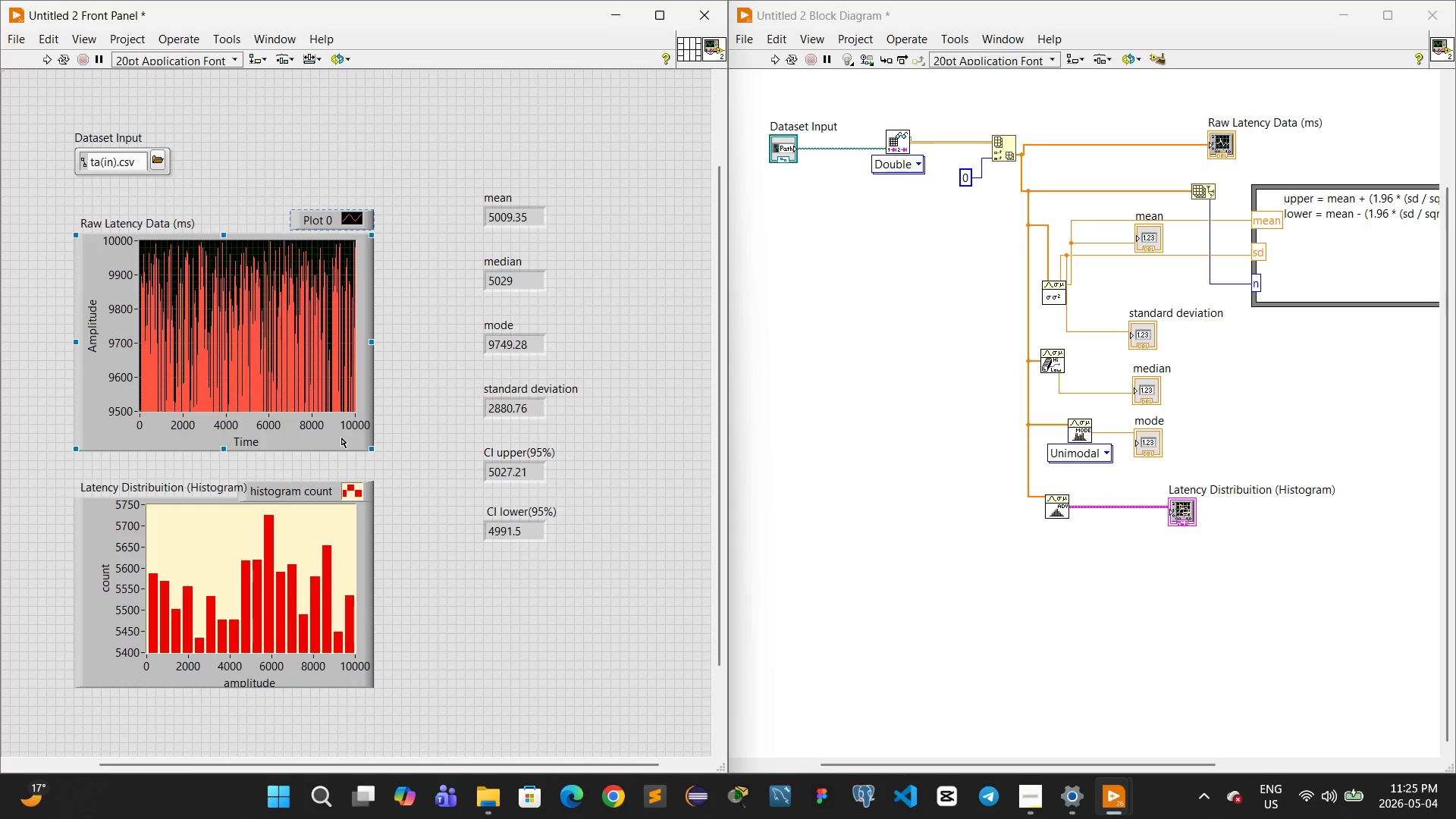 
wait(5.8)
 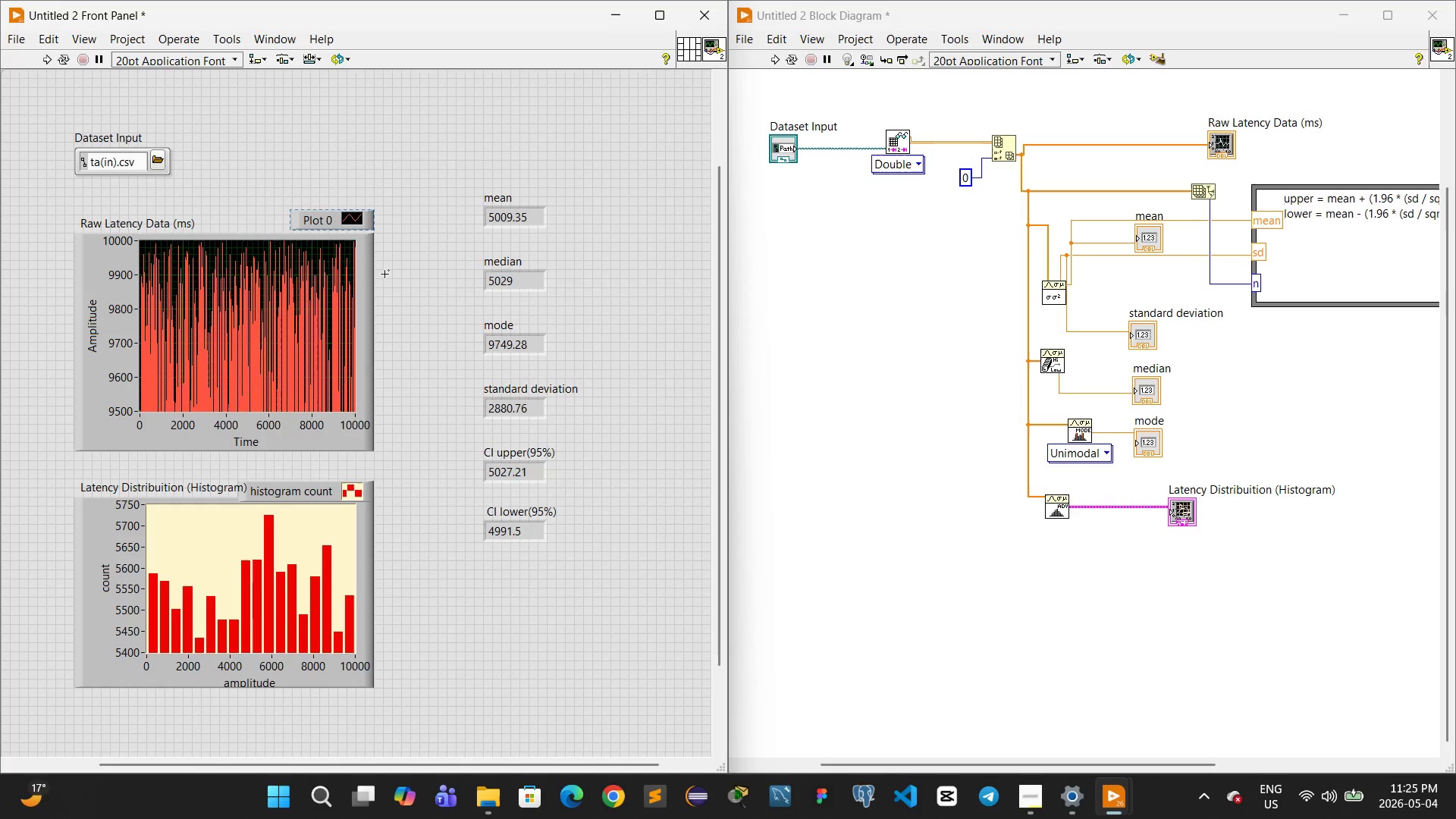 
double_click([356, 427])
 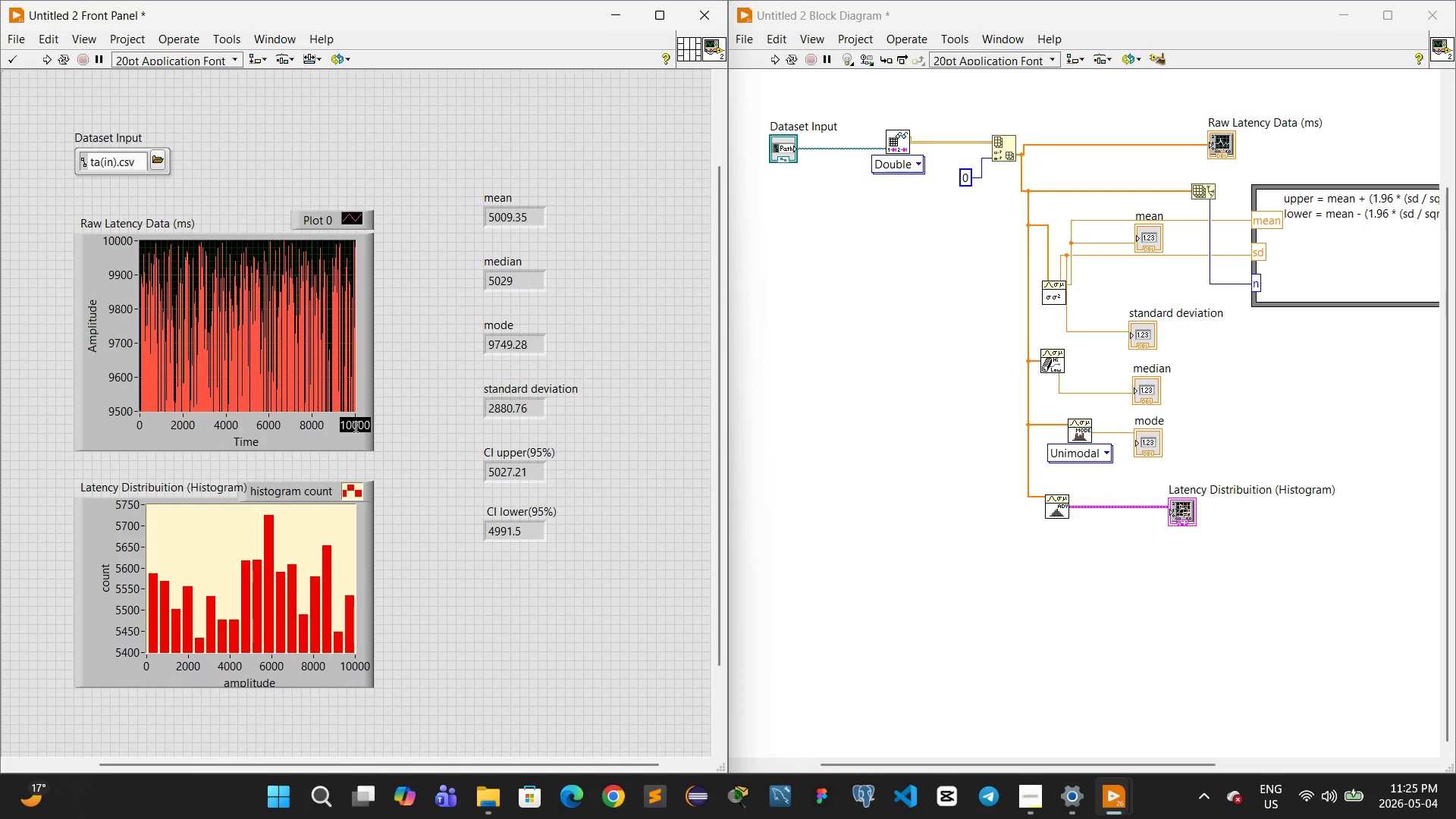 
type(2000)
 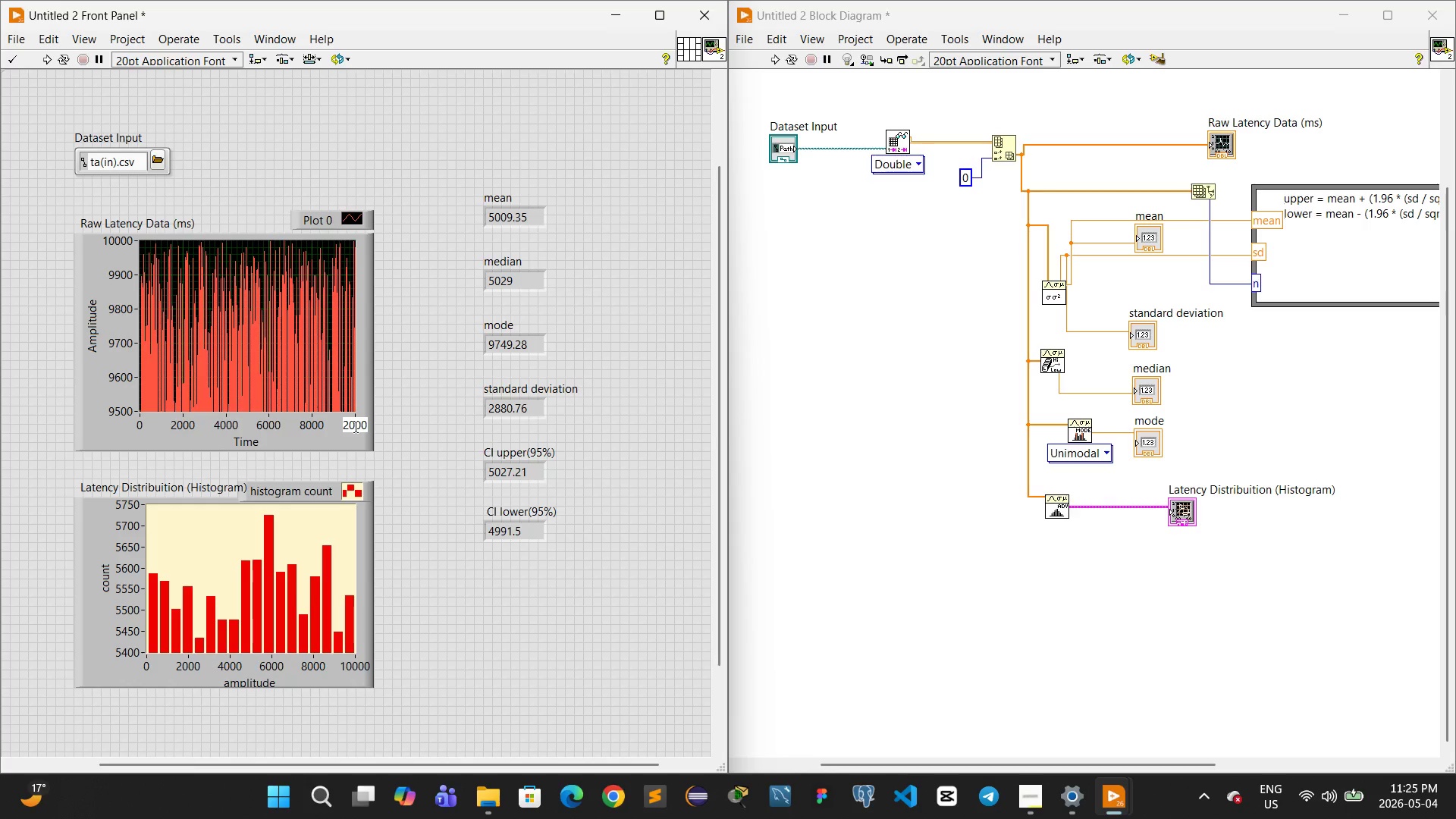 
left_click([356, 427])
 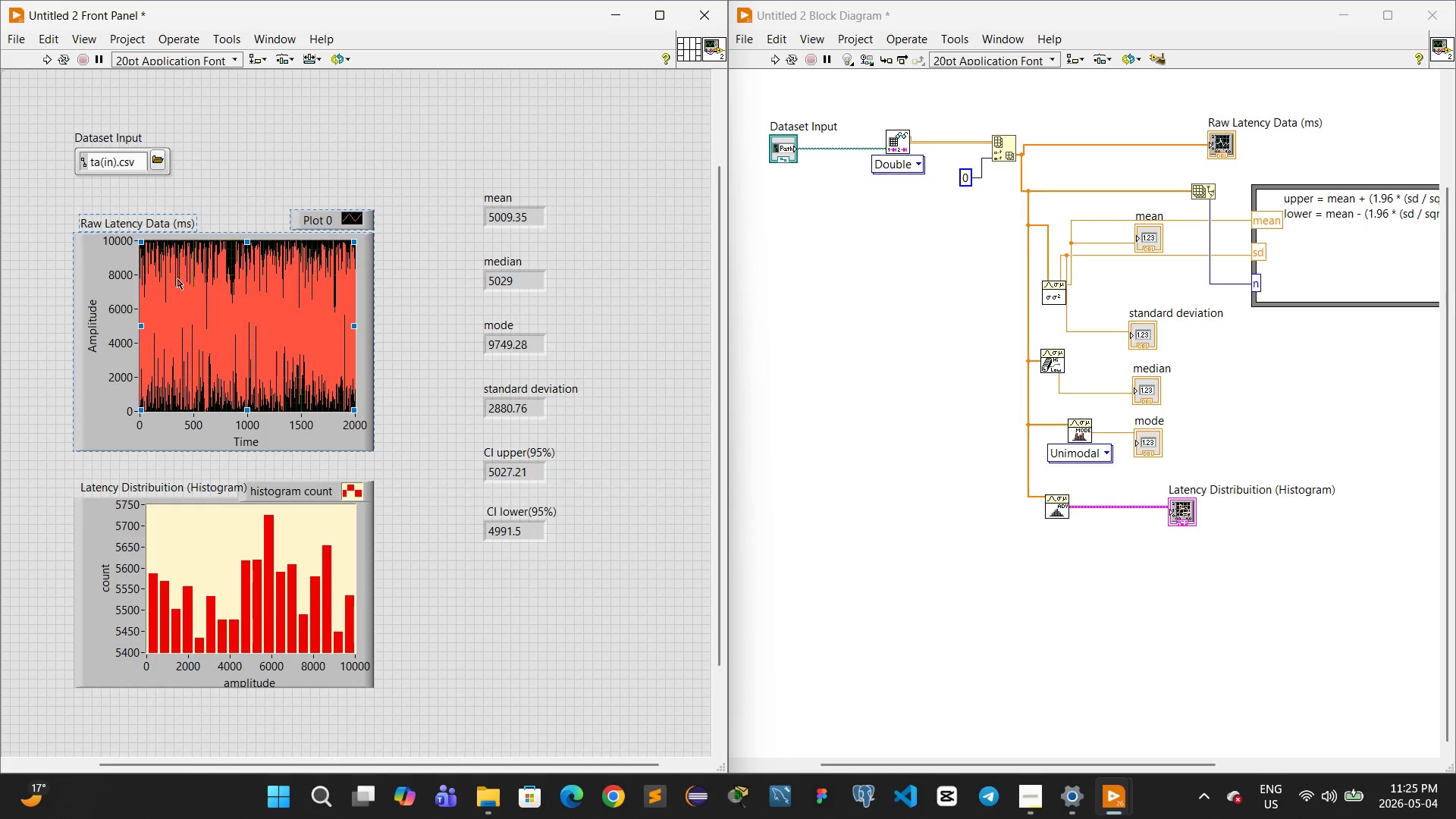 
left_click([119, 235])
 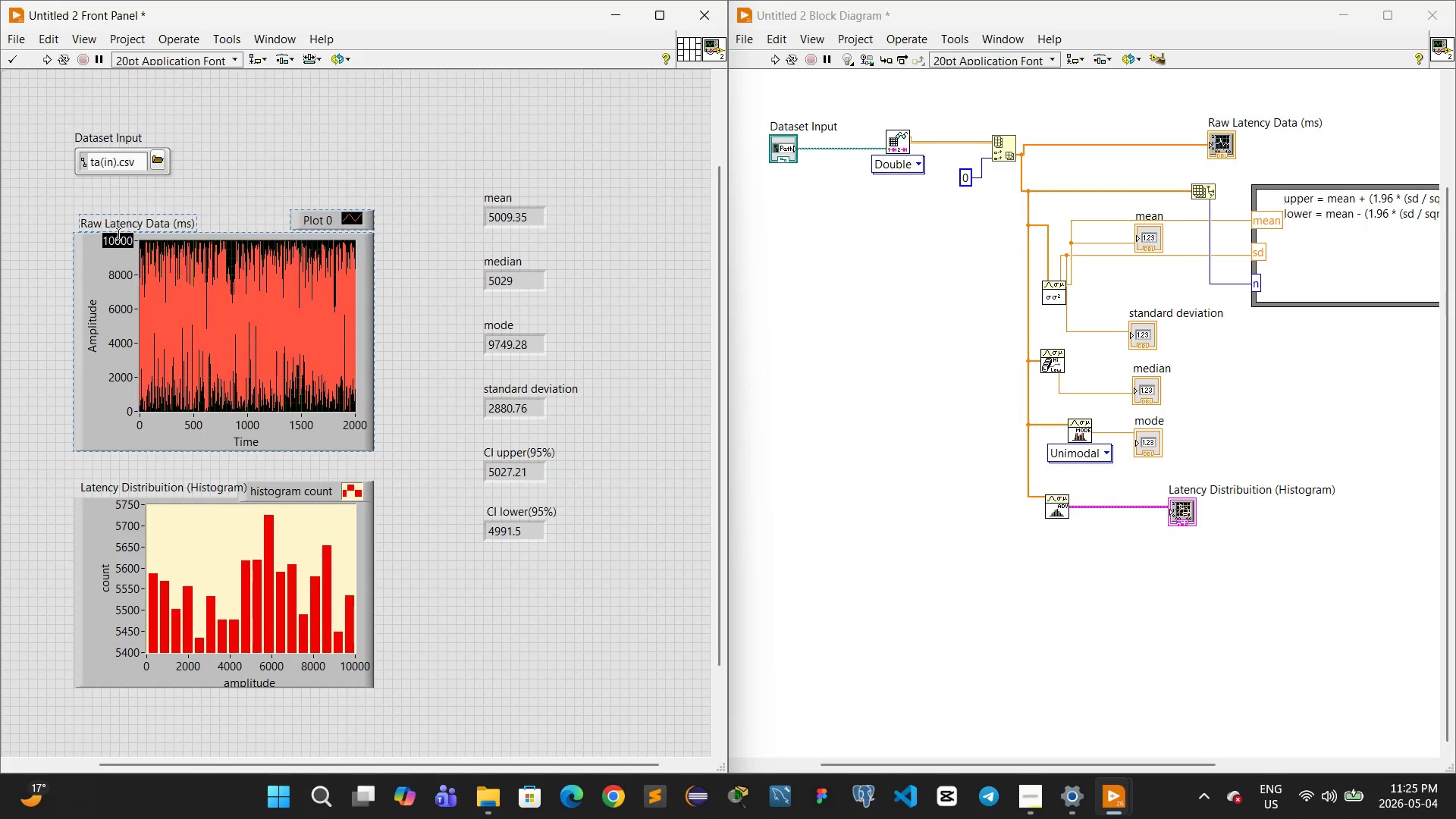 
triple_click([118, 234])
 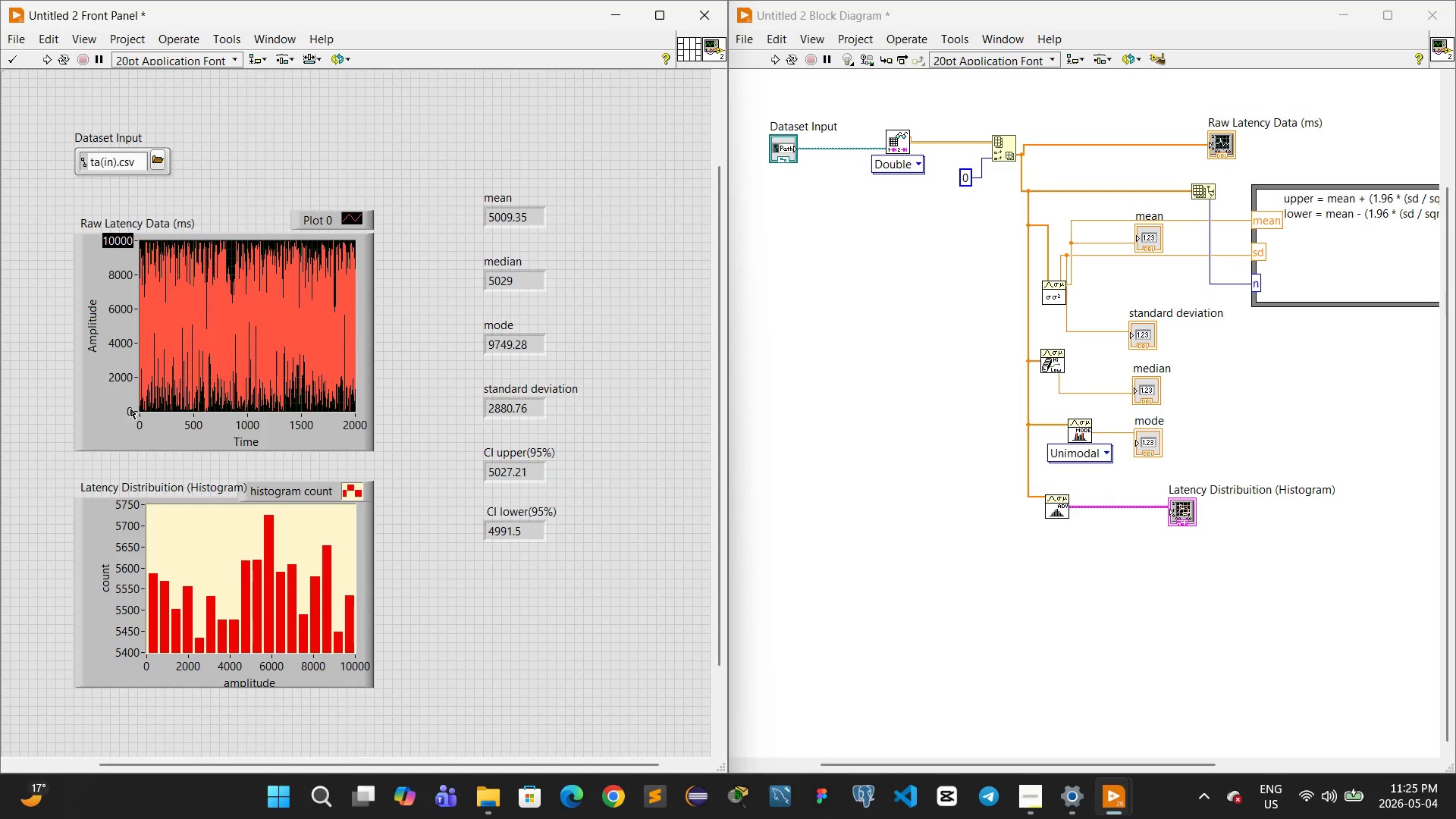 
double_click([130, 409])
 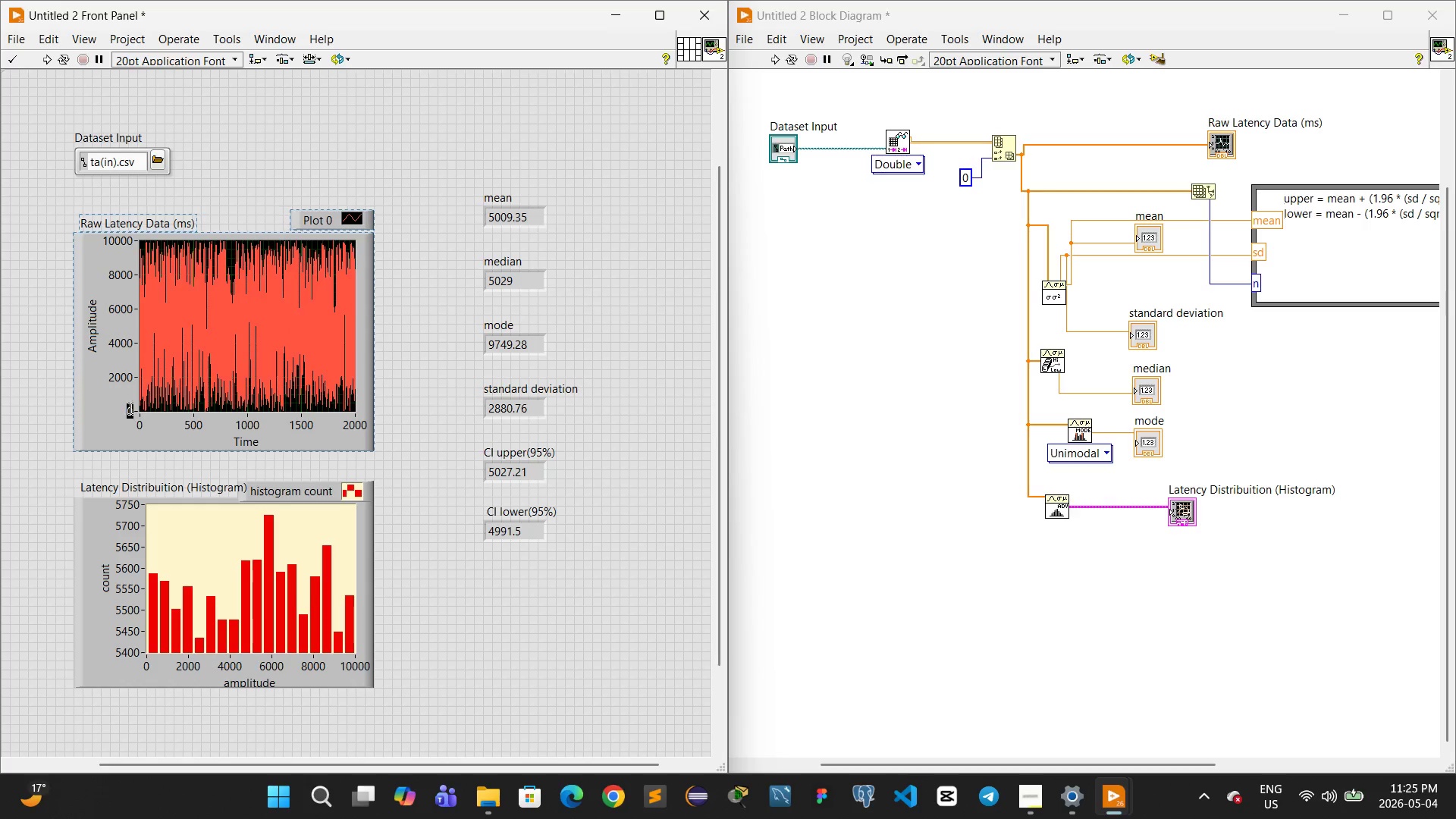 
triple_click([130, 409])
 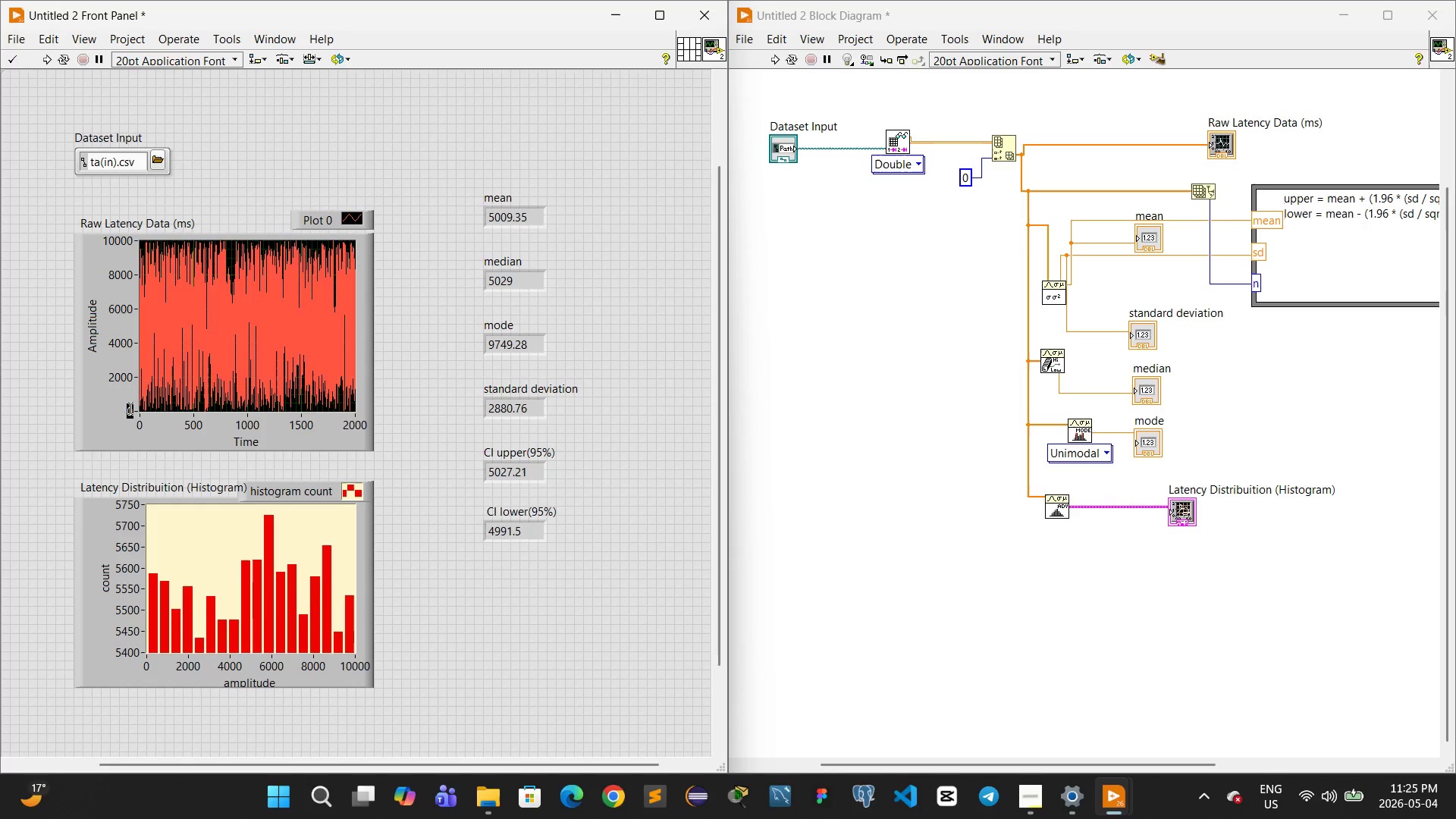 
type(9500)
 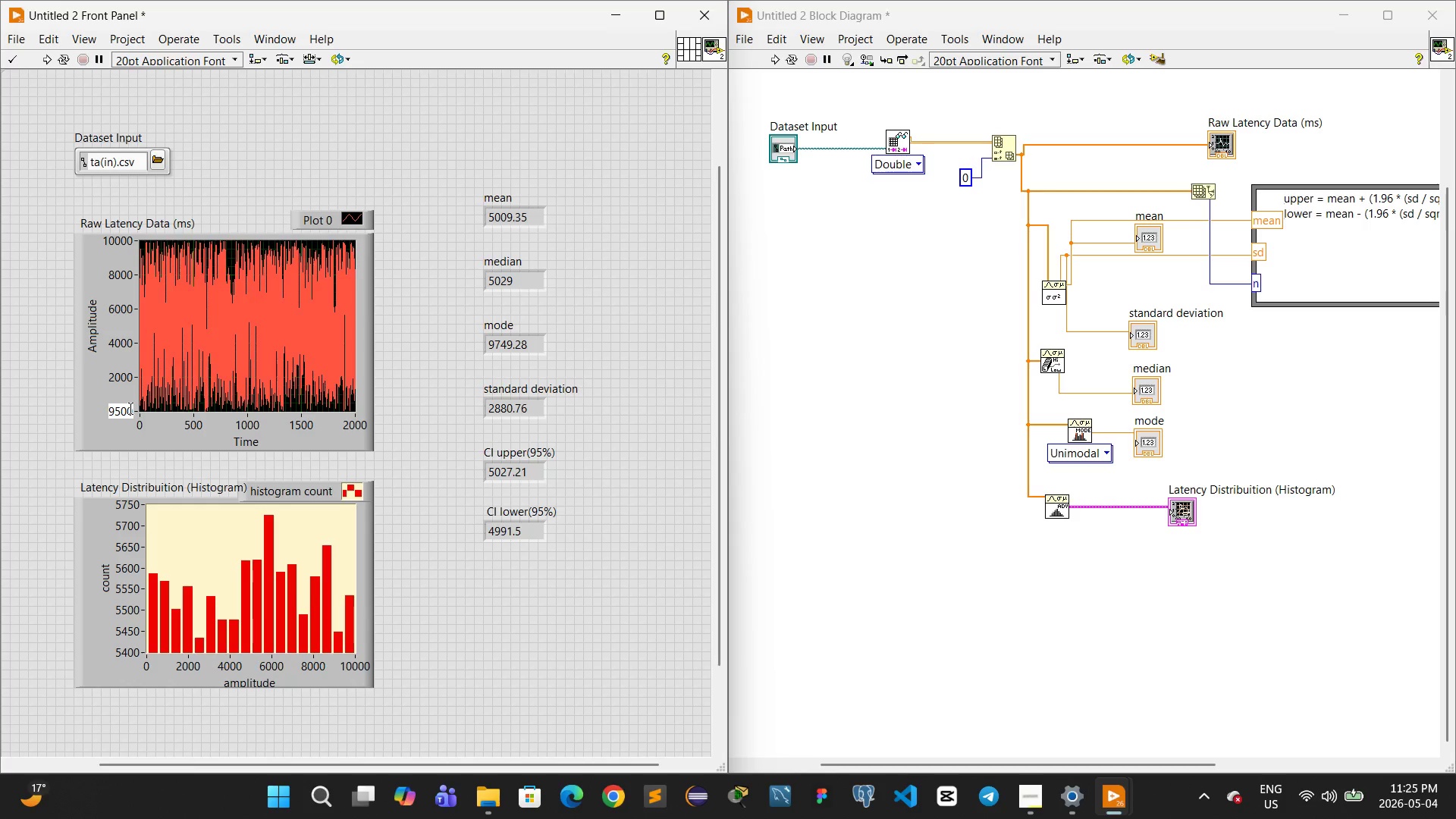 
left_click([130, 409])
 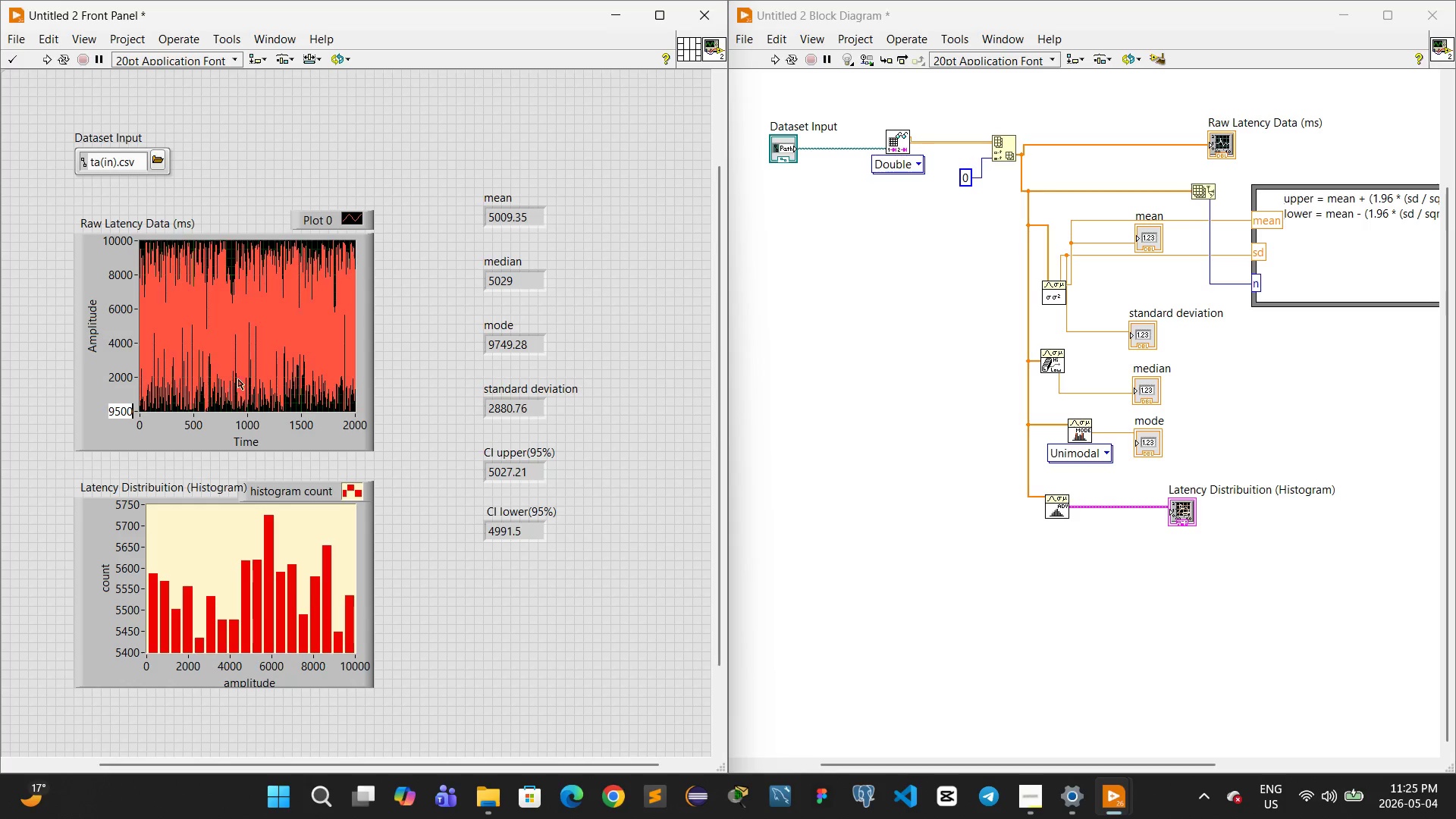 
left_click([243, 376])
 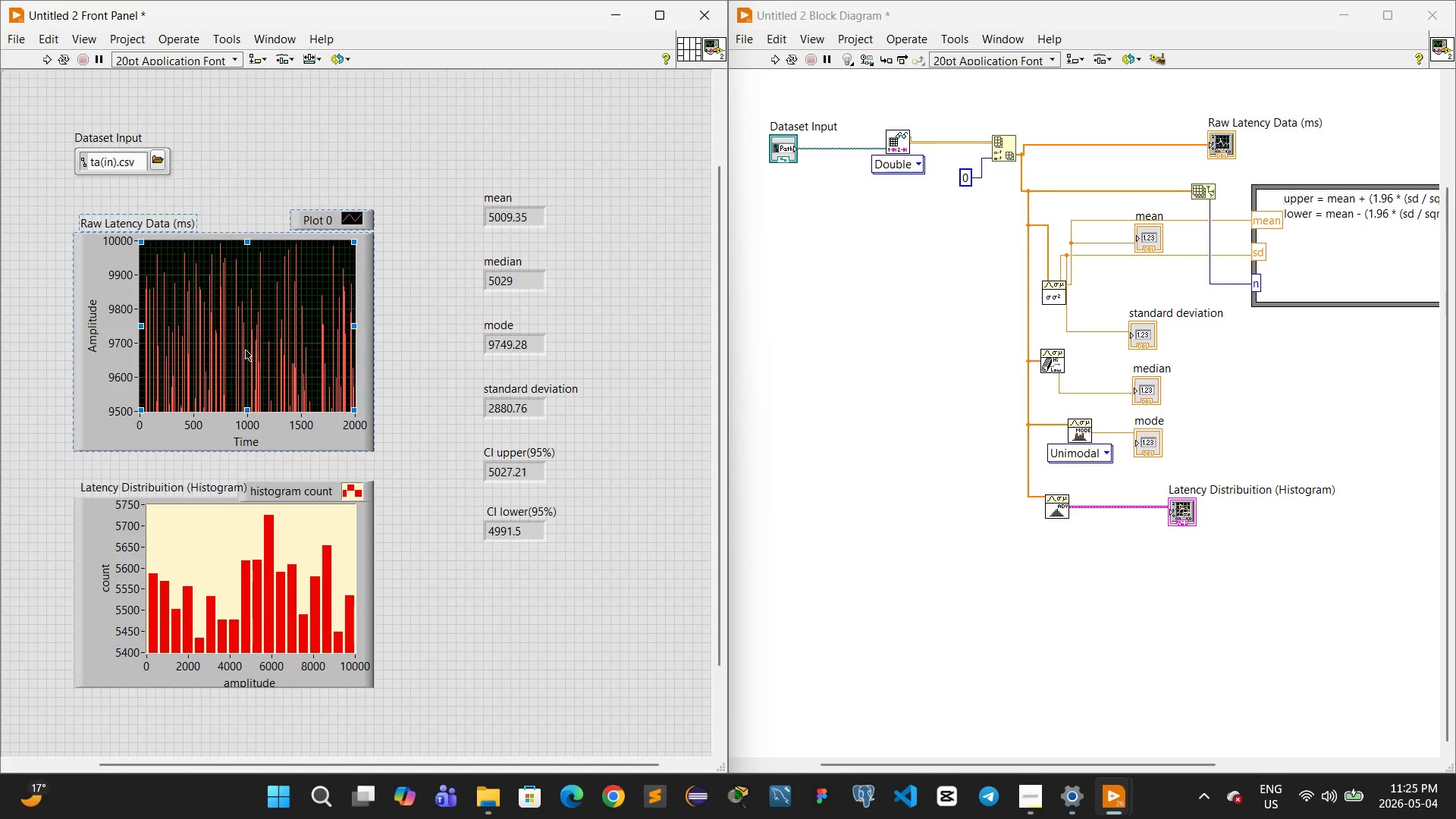 
wait(7.75)
 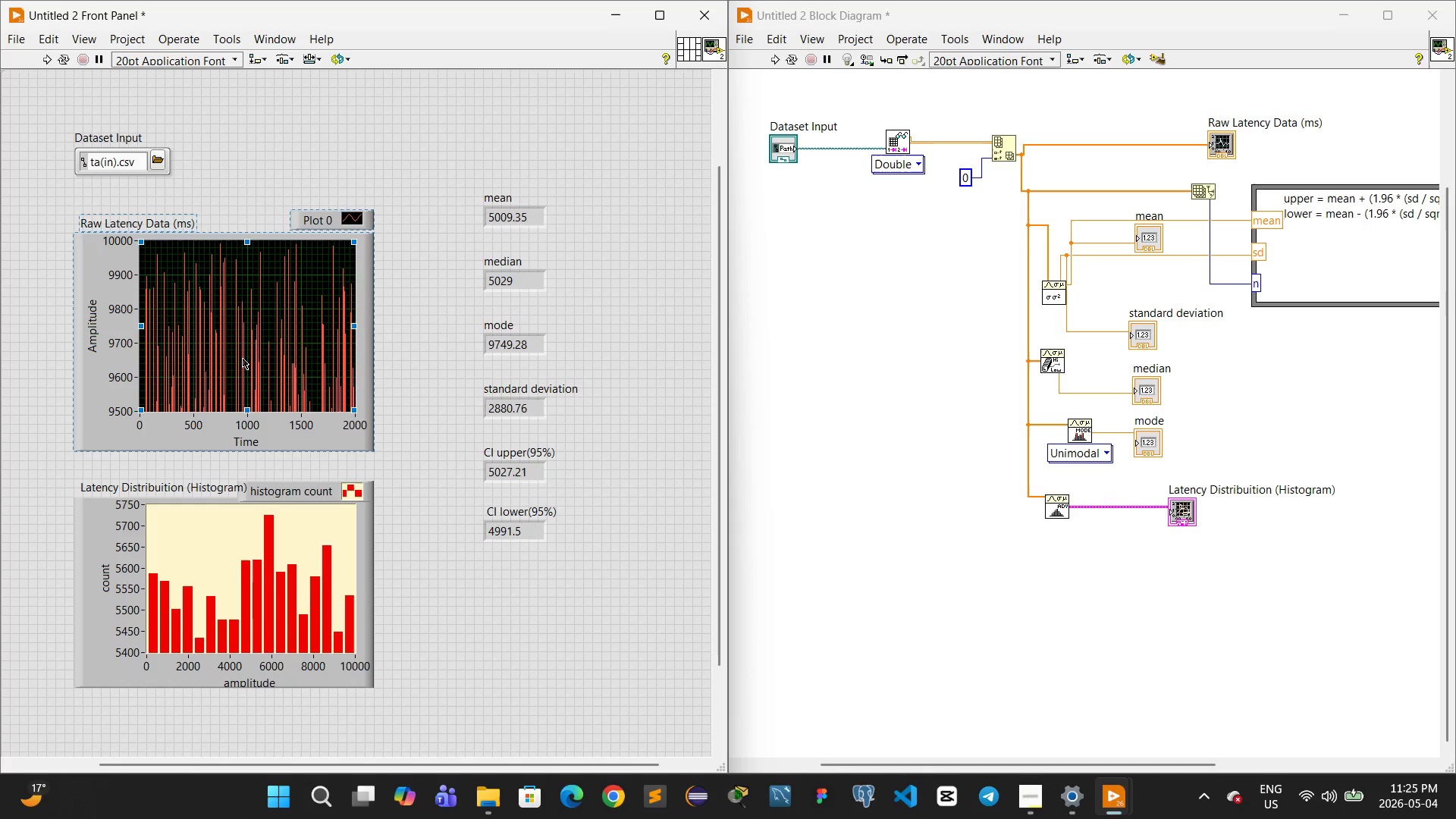 
double_click([121, 407])
 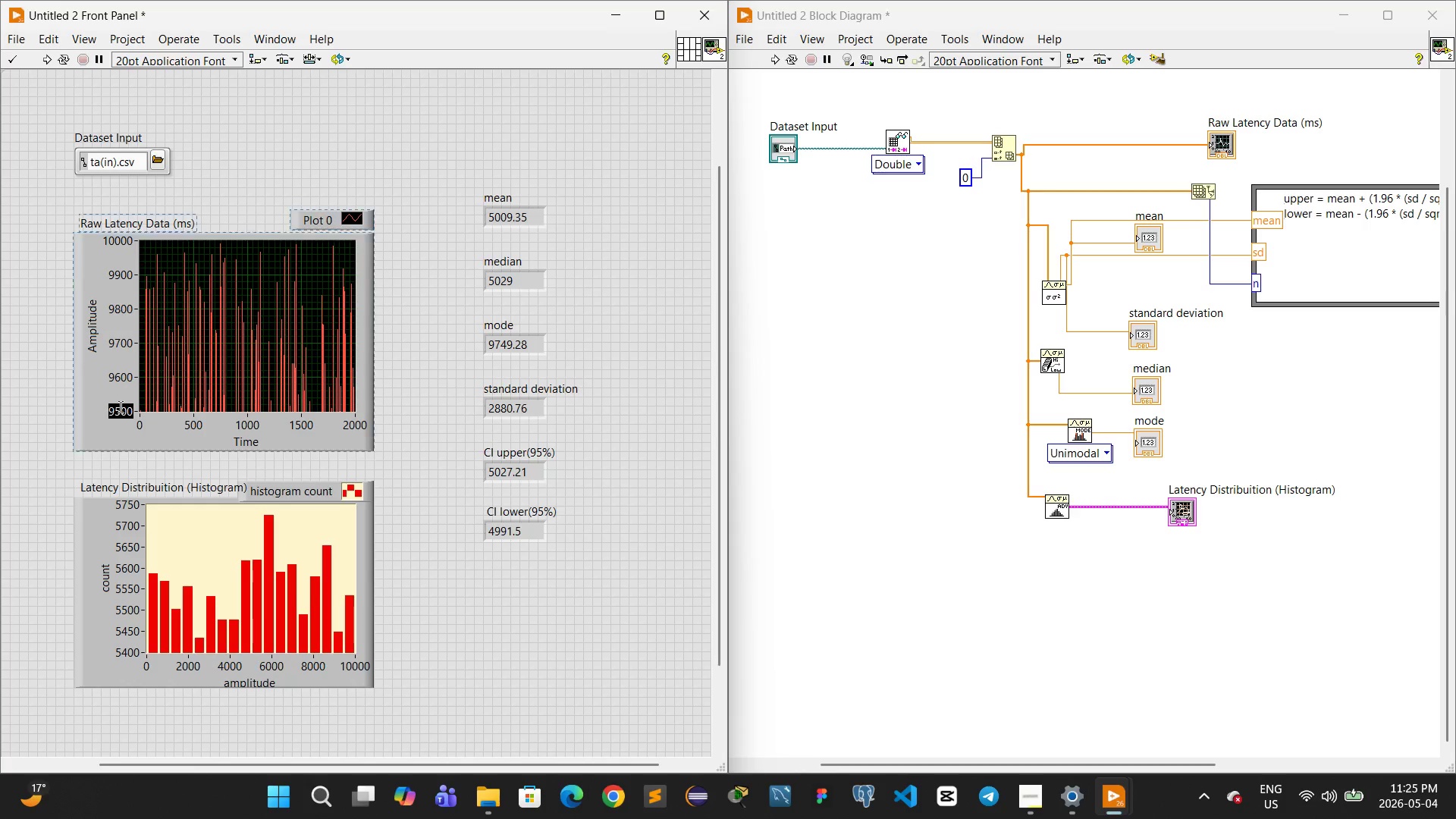 
triple_click([121, 407])
 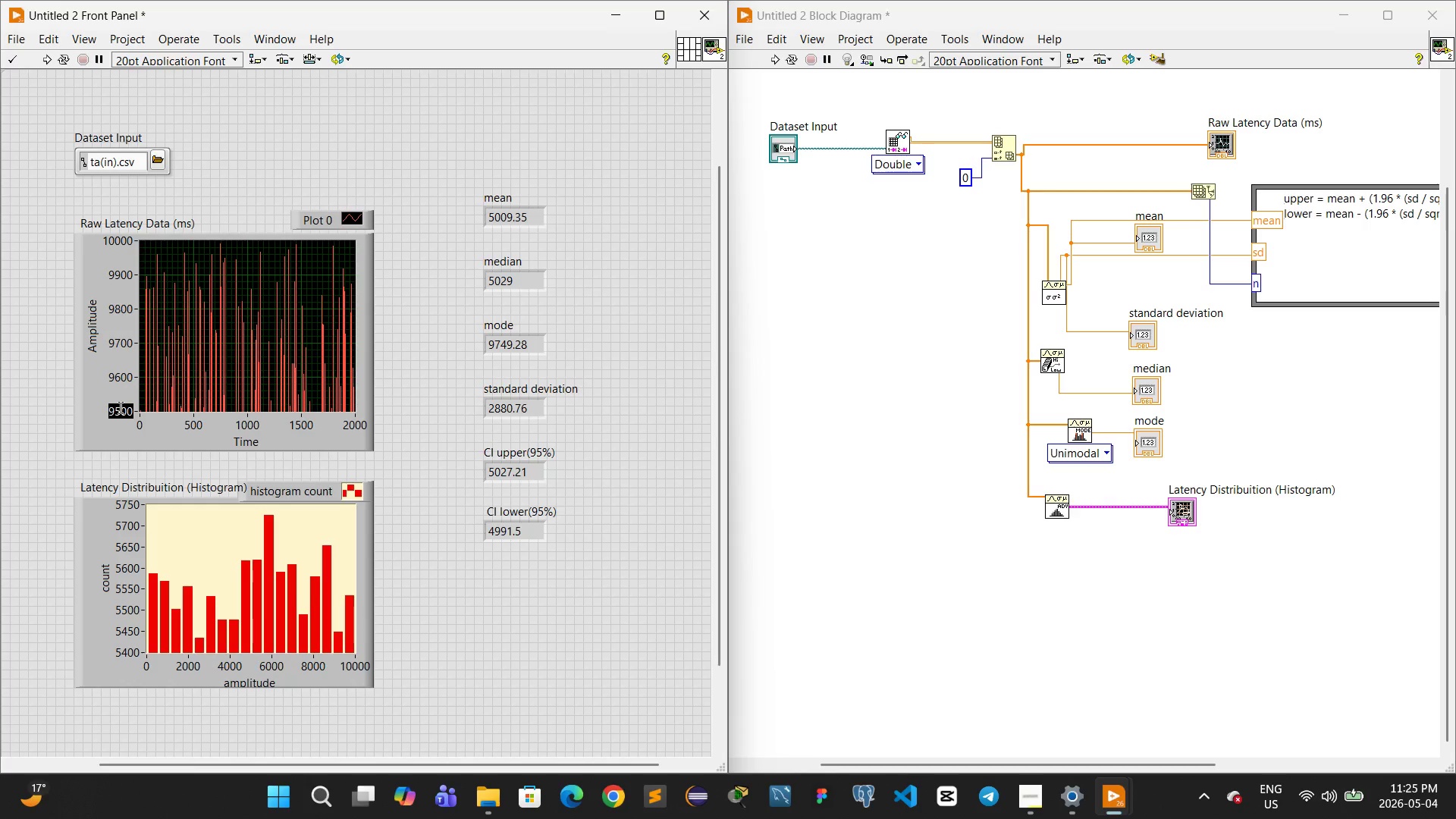 
type(8500)
 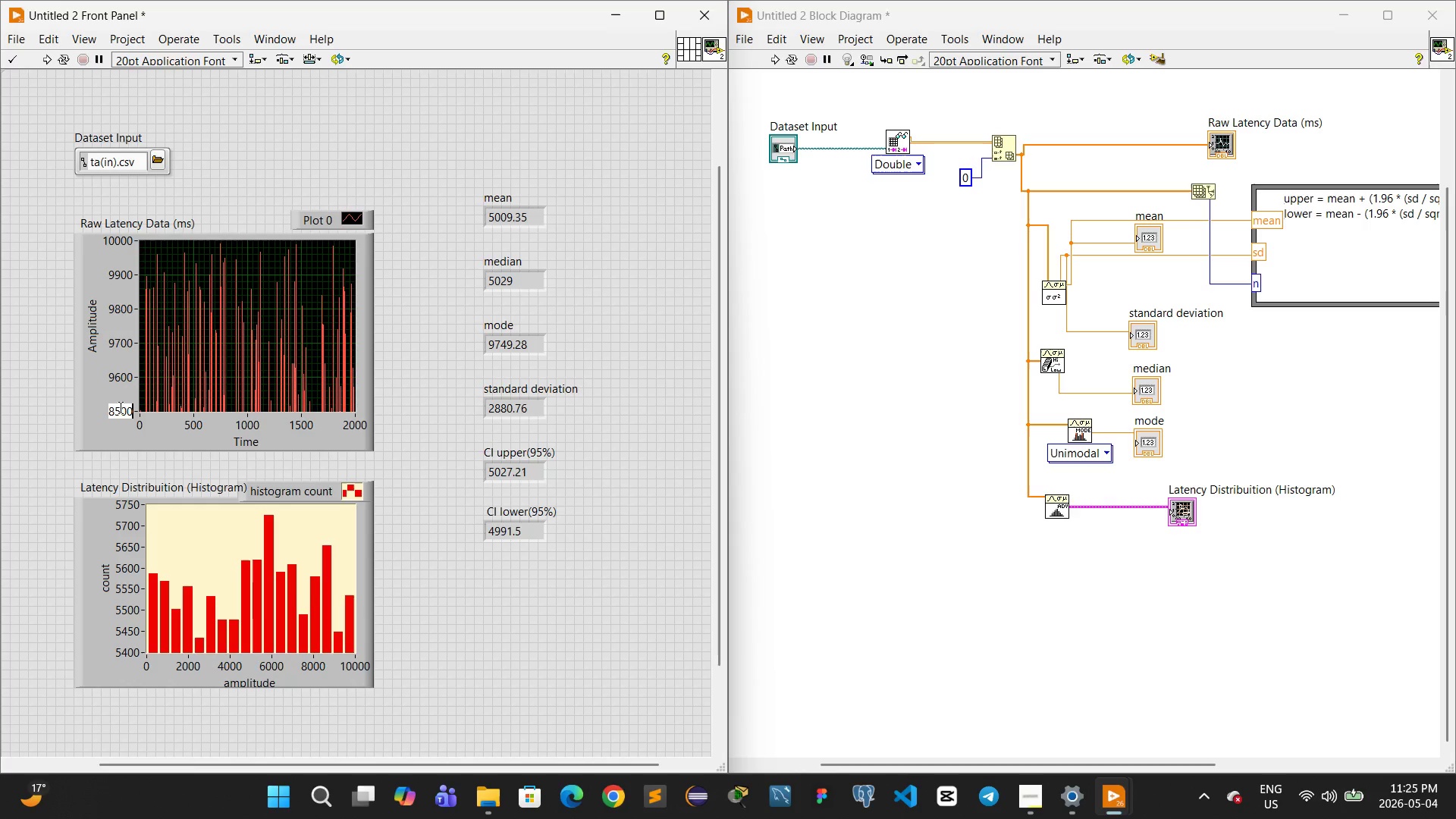 
left_click([121, 408])
 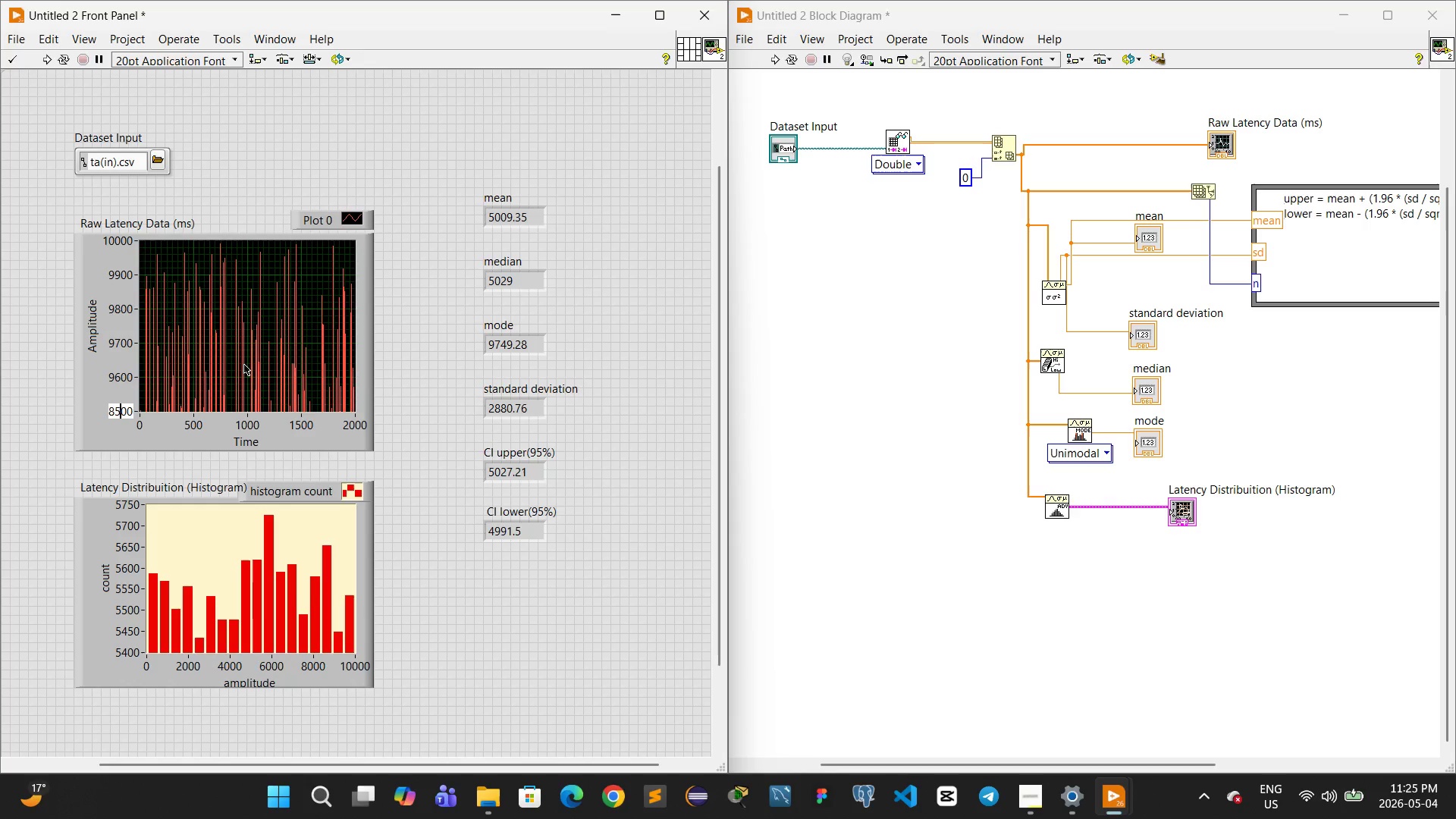 
left_click([245, 364])
 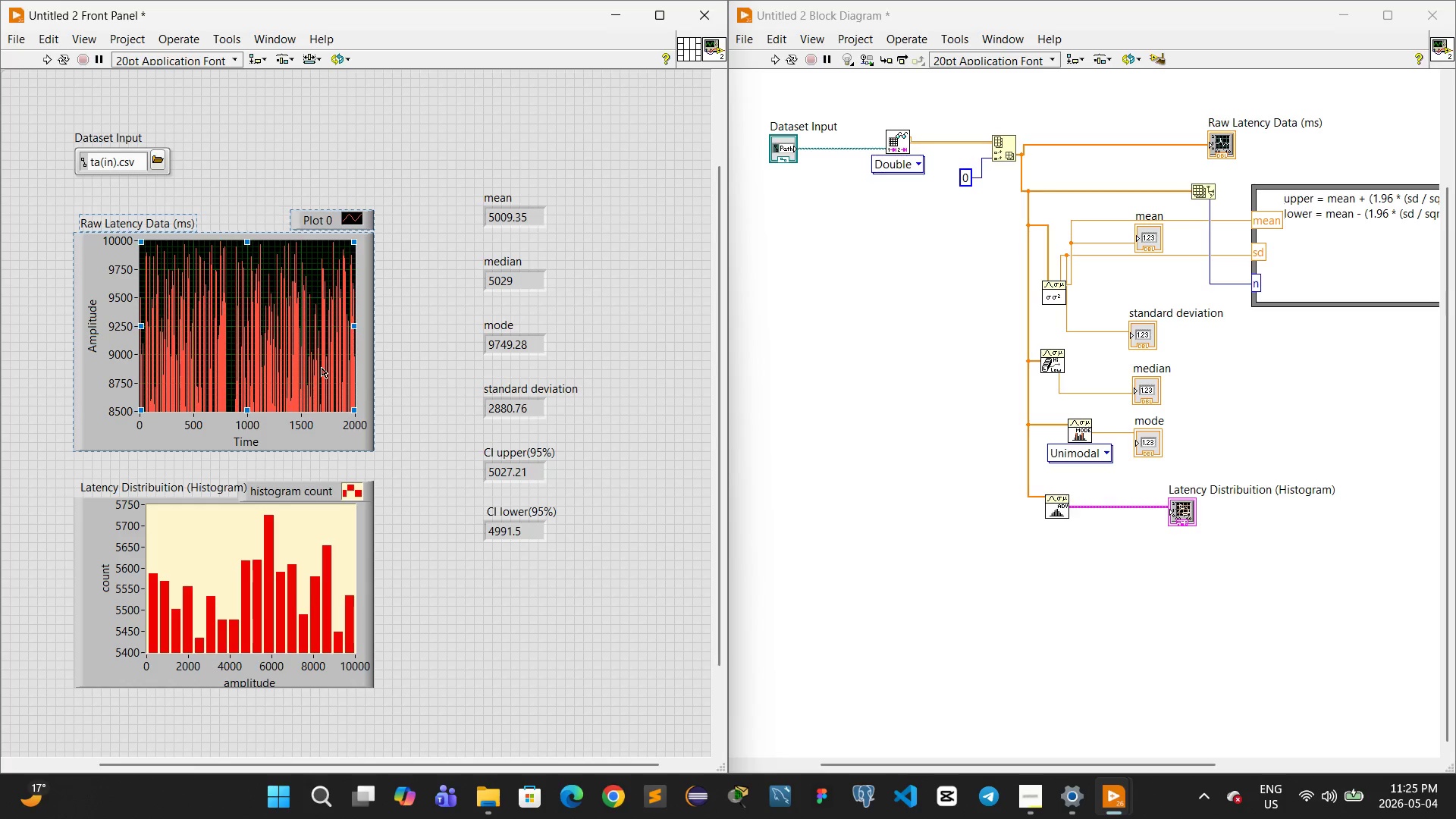 
wait(9.34)
 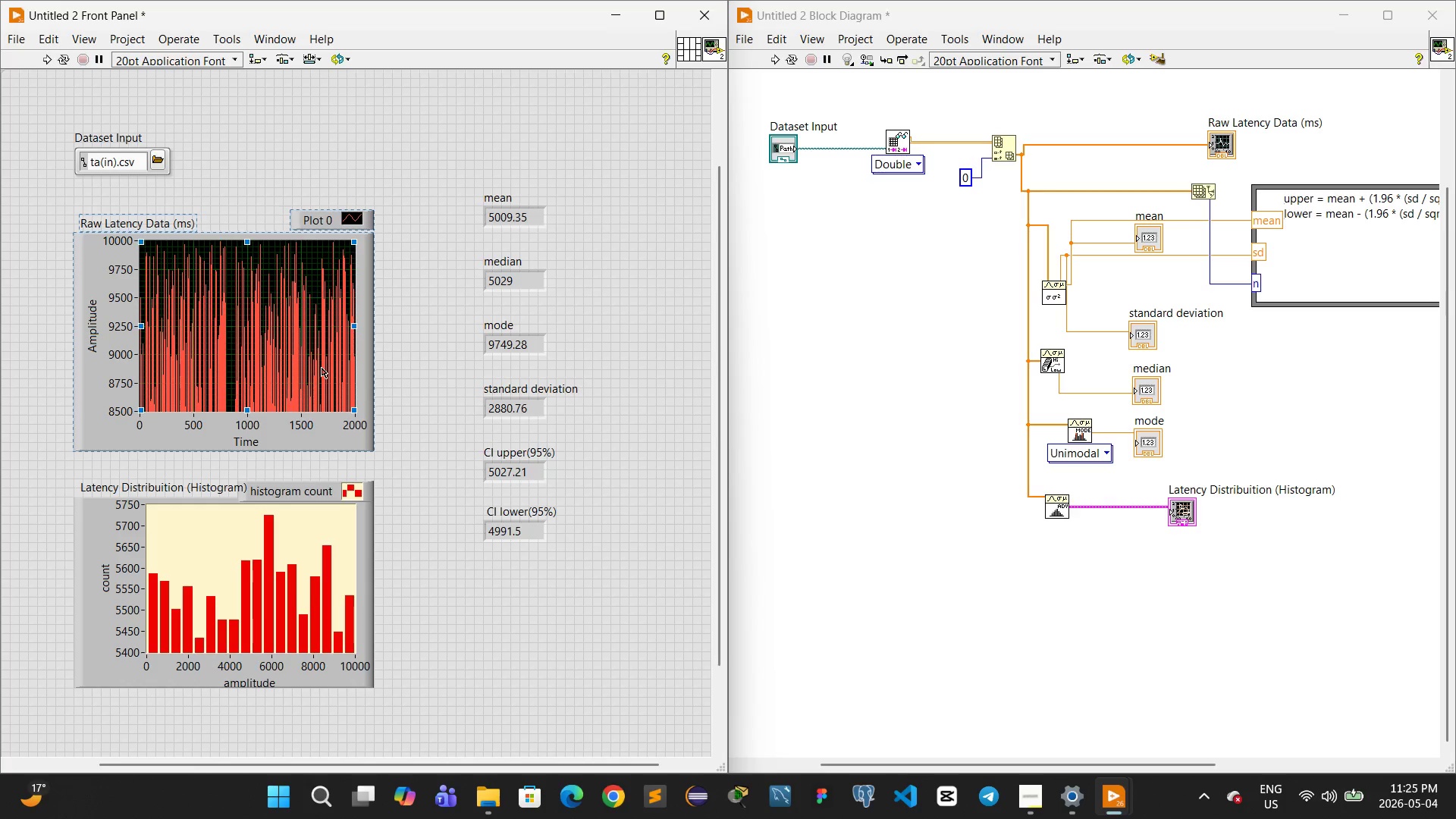 
mouse_move([52, 77])
 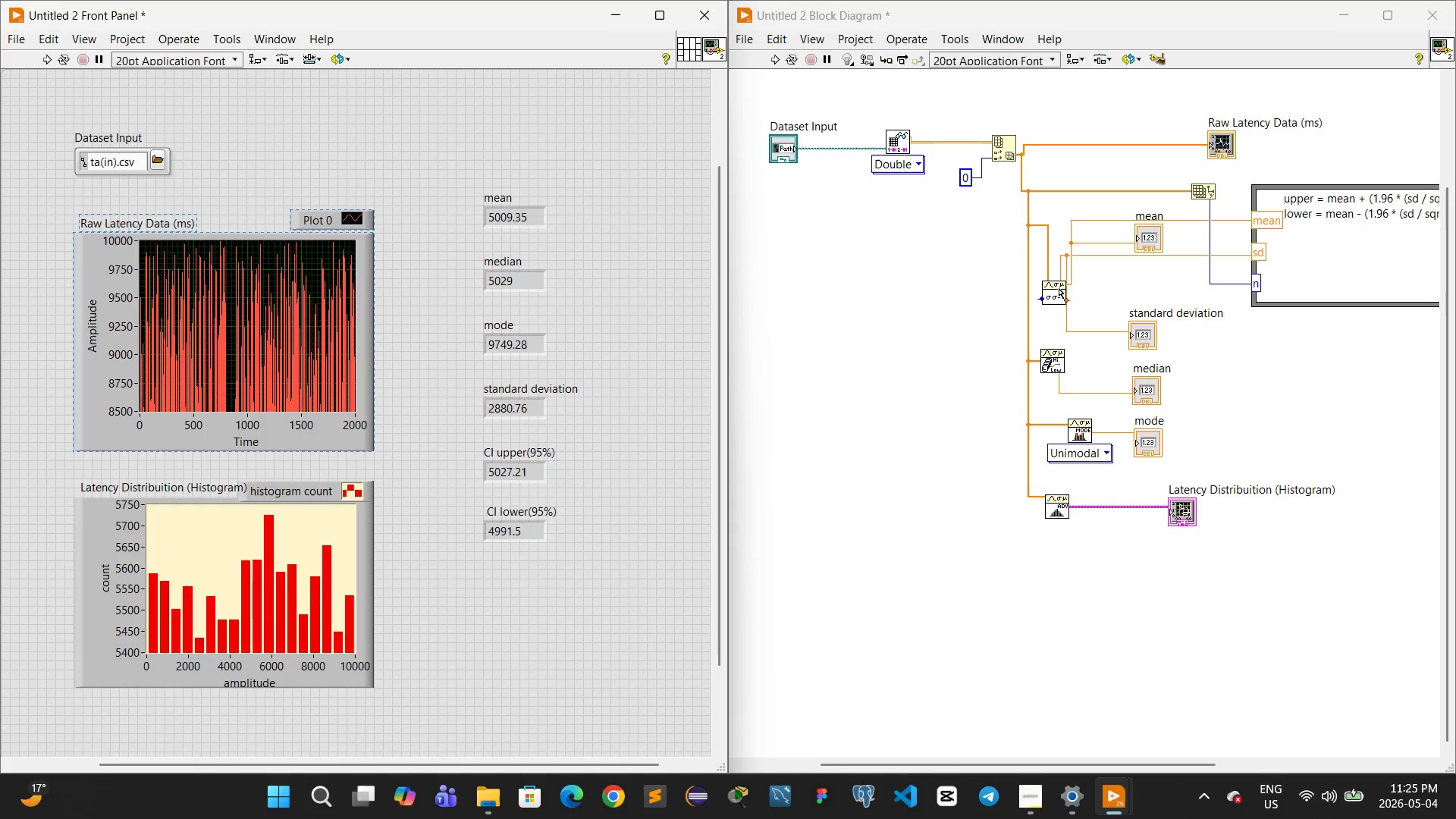 
wait(9.83)
 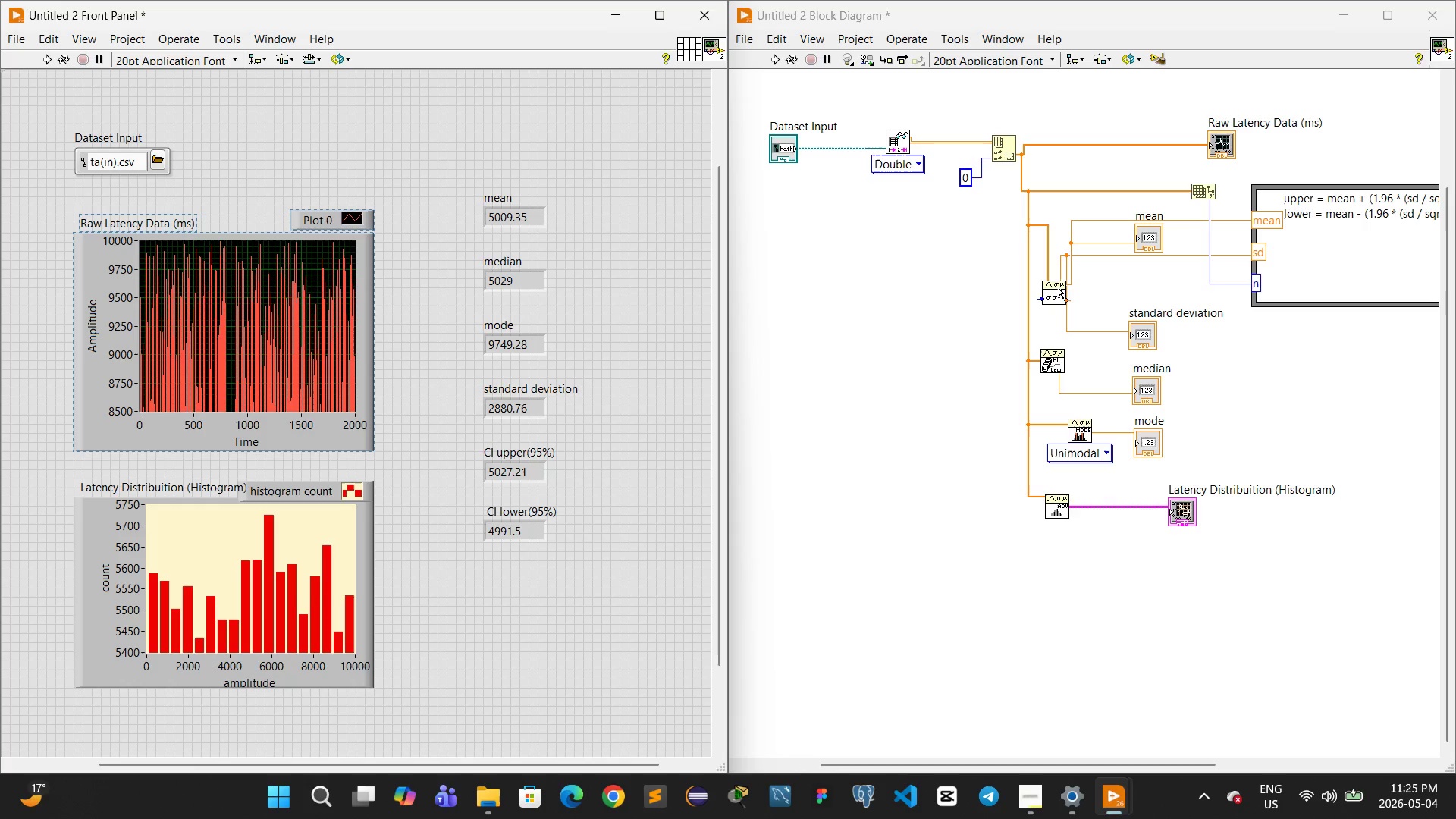 
left_click_drag(start_coordinate=[1043, 131], to_coordinate=[1297, 568])
 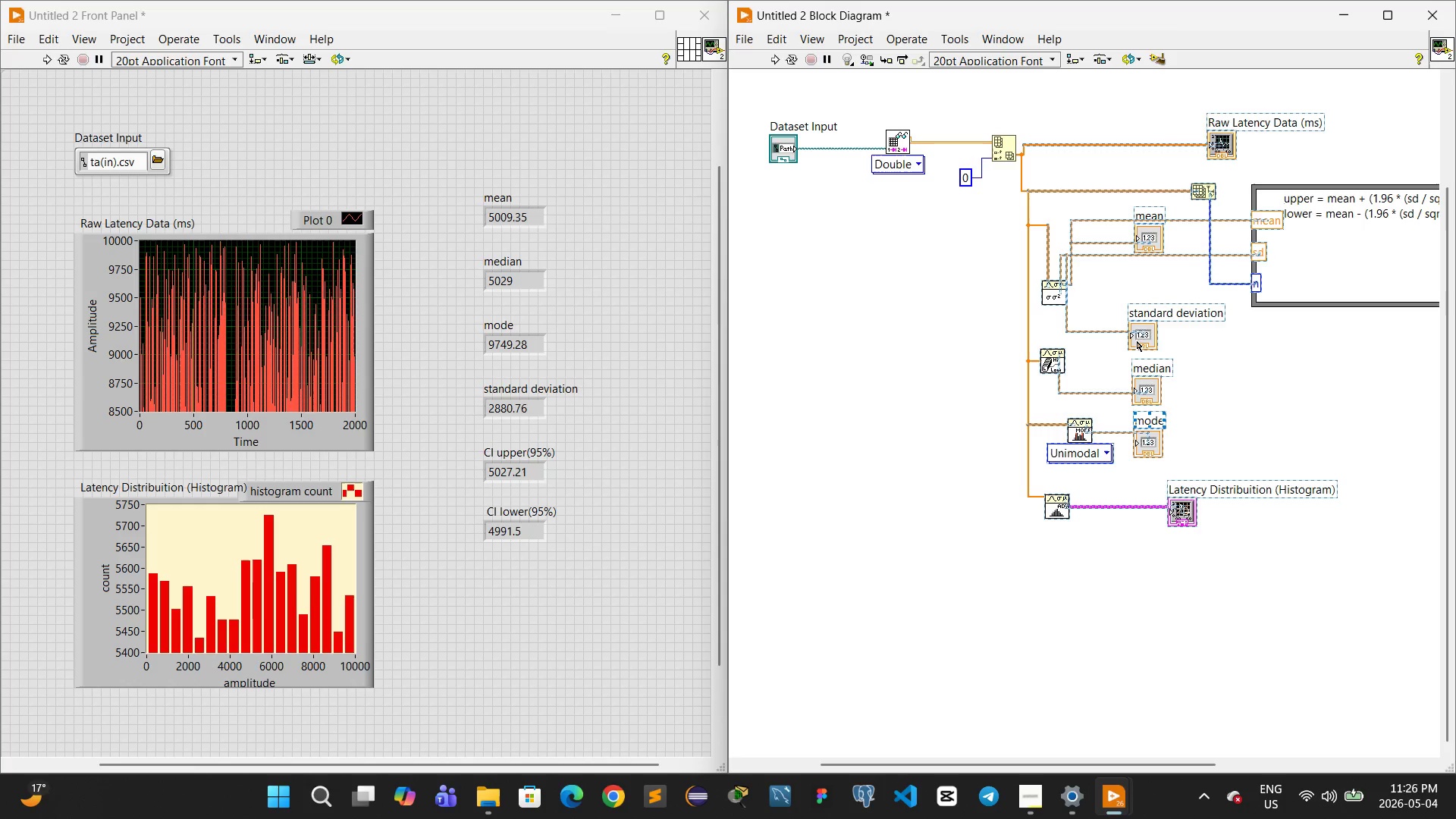 
left_click_drag(start_coordinate=[1139, 337], to_coordinate=[1154, 337])
 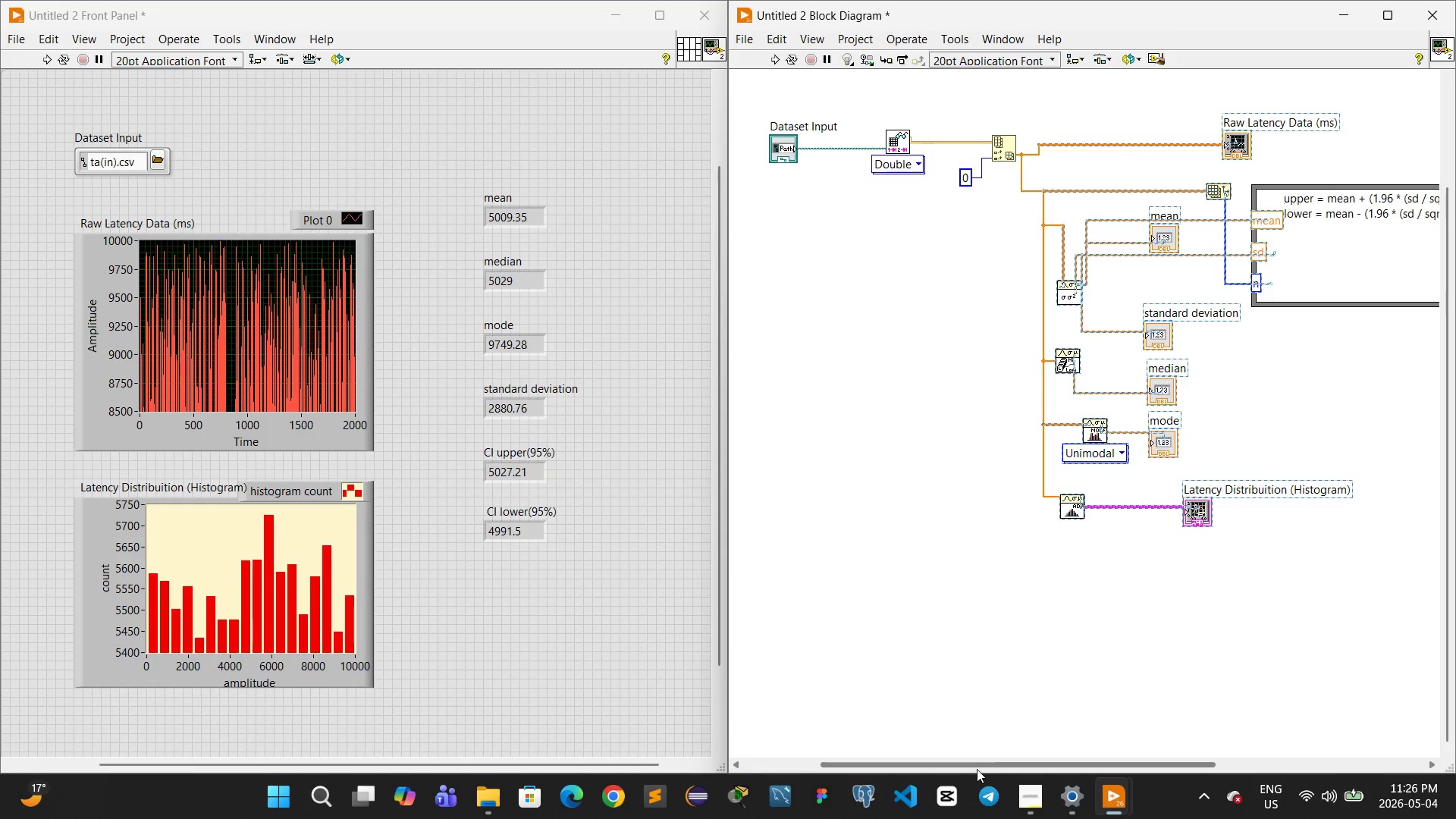 
left_click_drag(start_coordinate=[977, 764], to_coordinate=[1018, 748])
 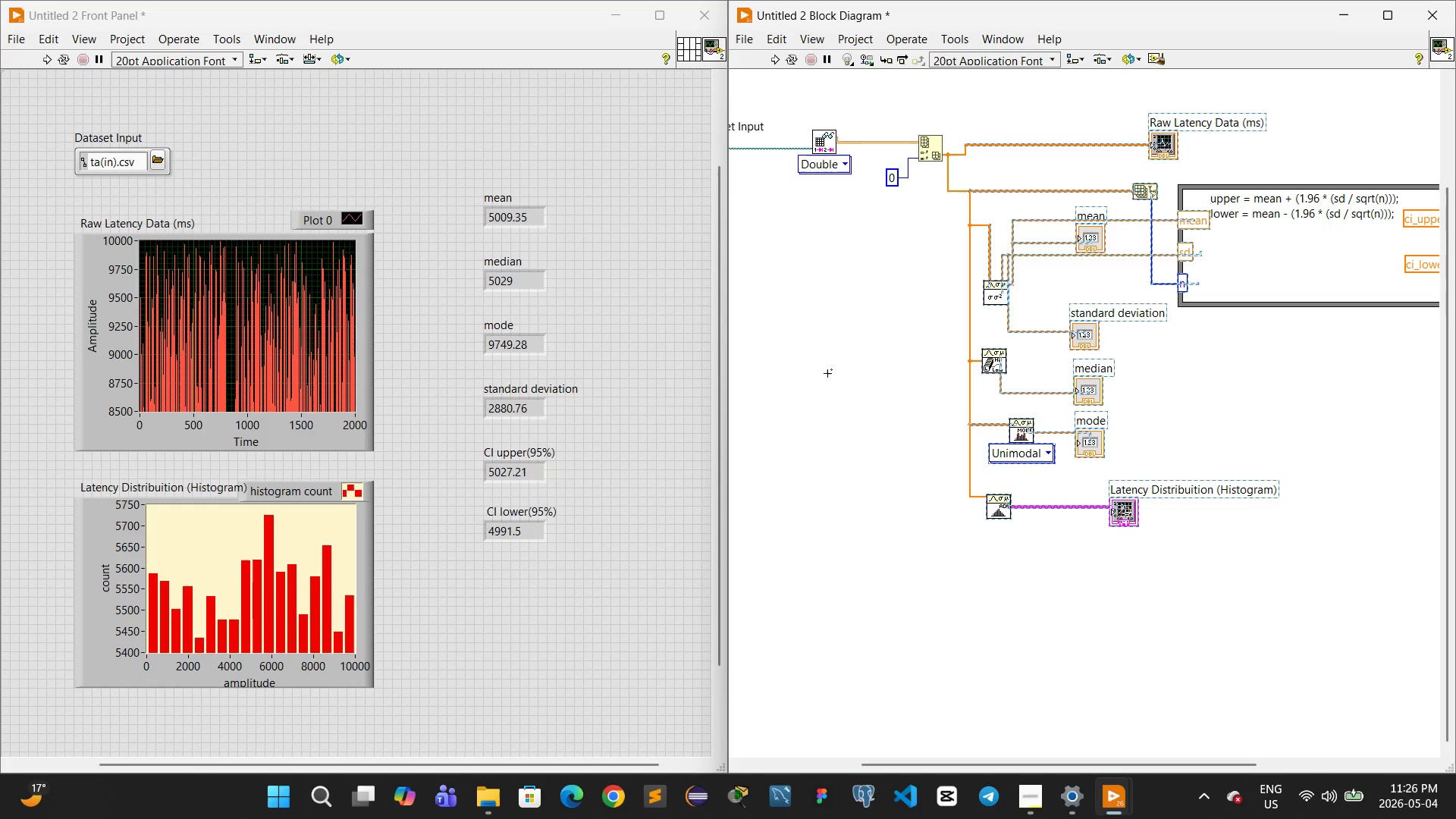 
left_click([827, 372])
 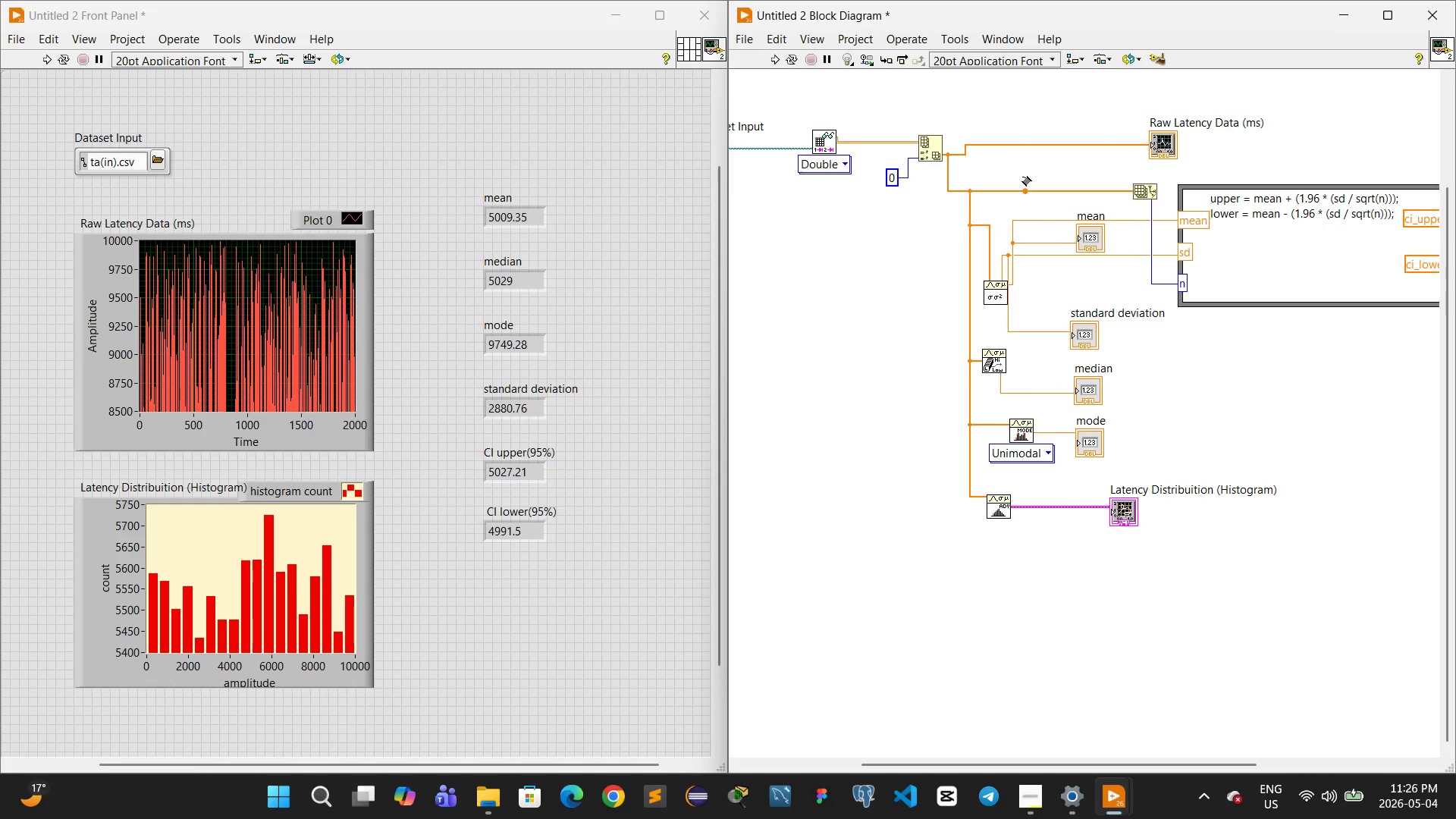 
left_click_drag(start_coordinate=[1029, 129], to_coordinate=[1132, 580])
 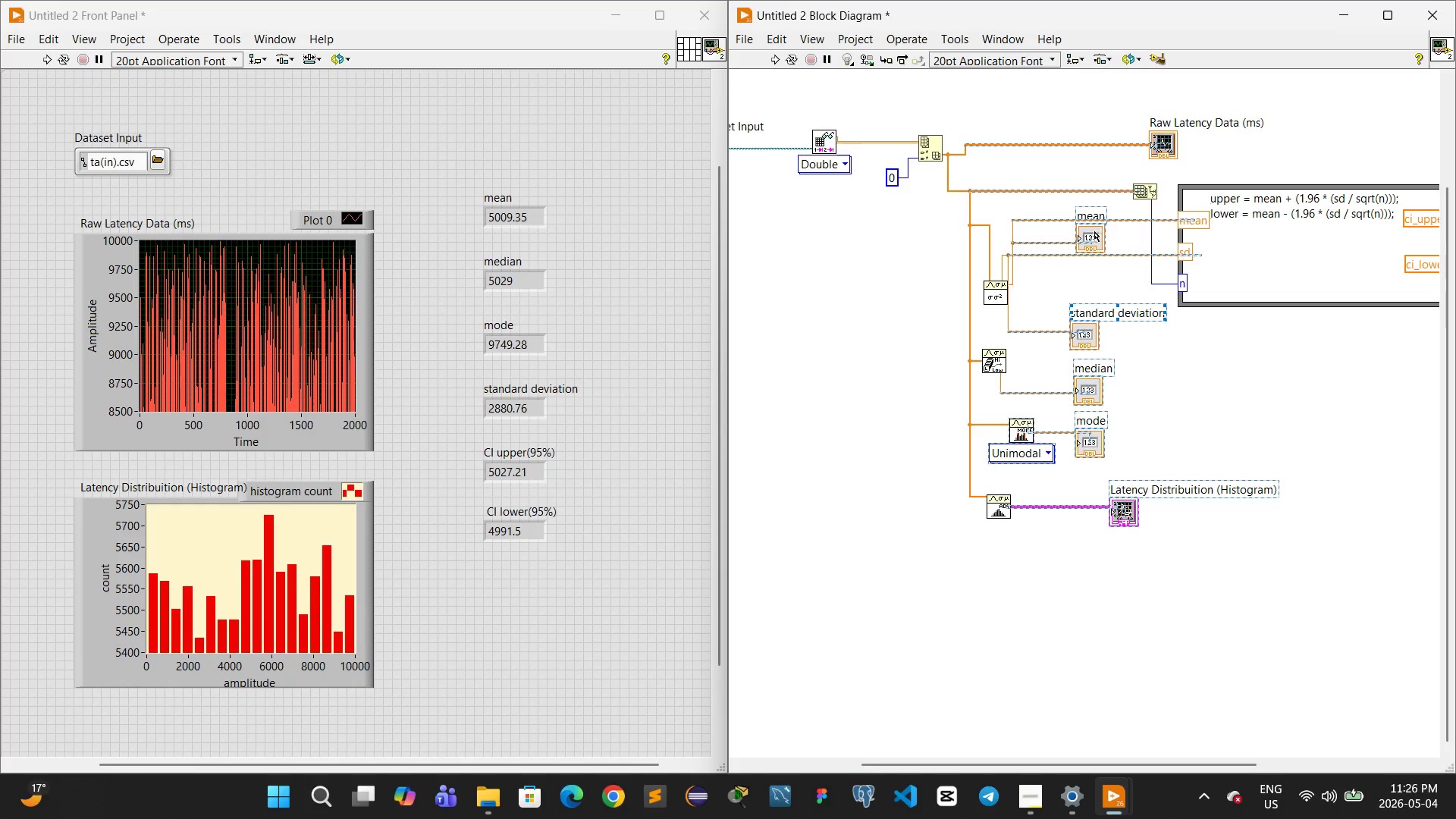 
left_click_drag(start_coordinate=[1091, 233], to_coordinate=[1100, 238])
 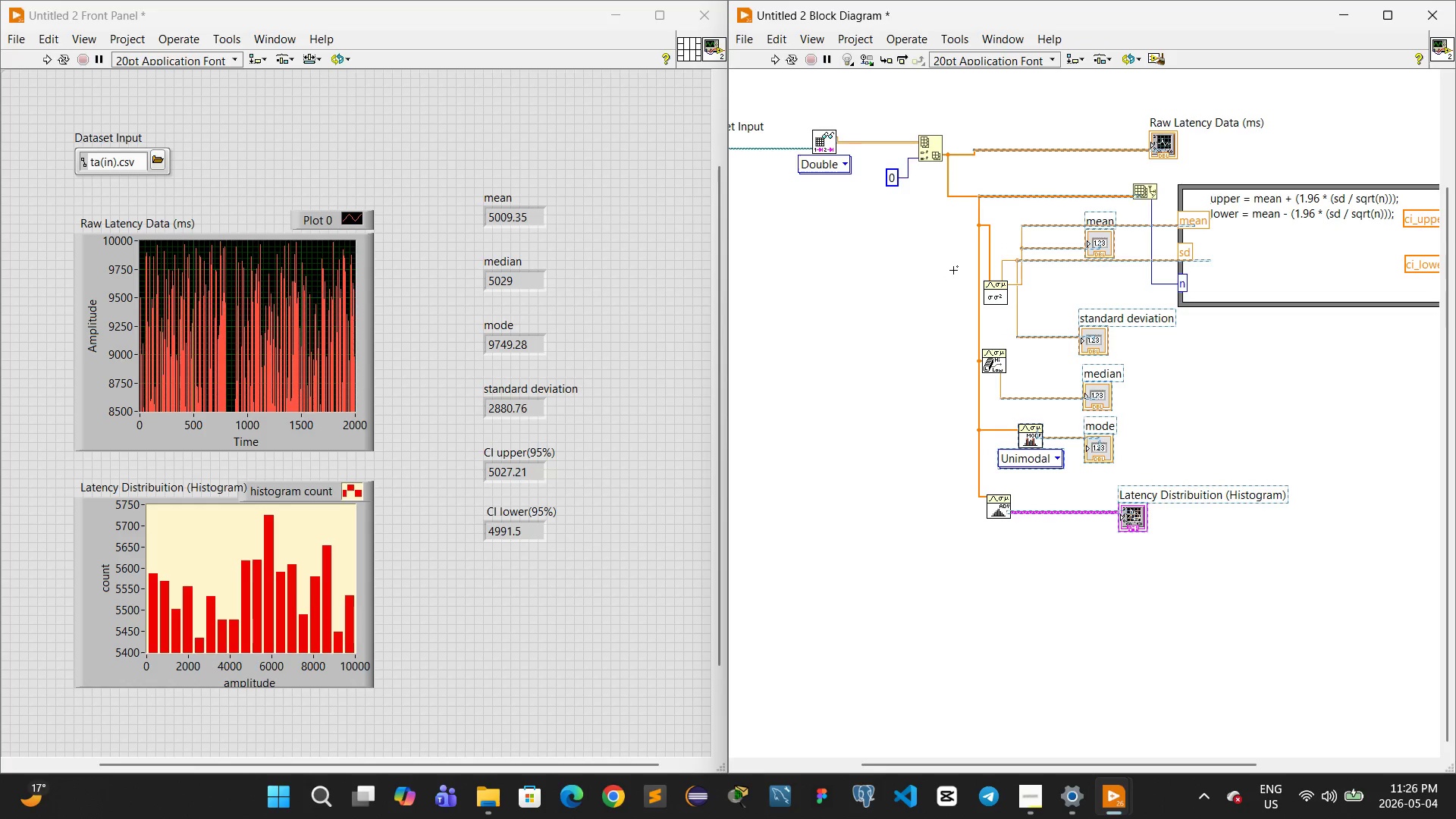 
double_click([953, 270])
 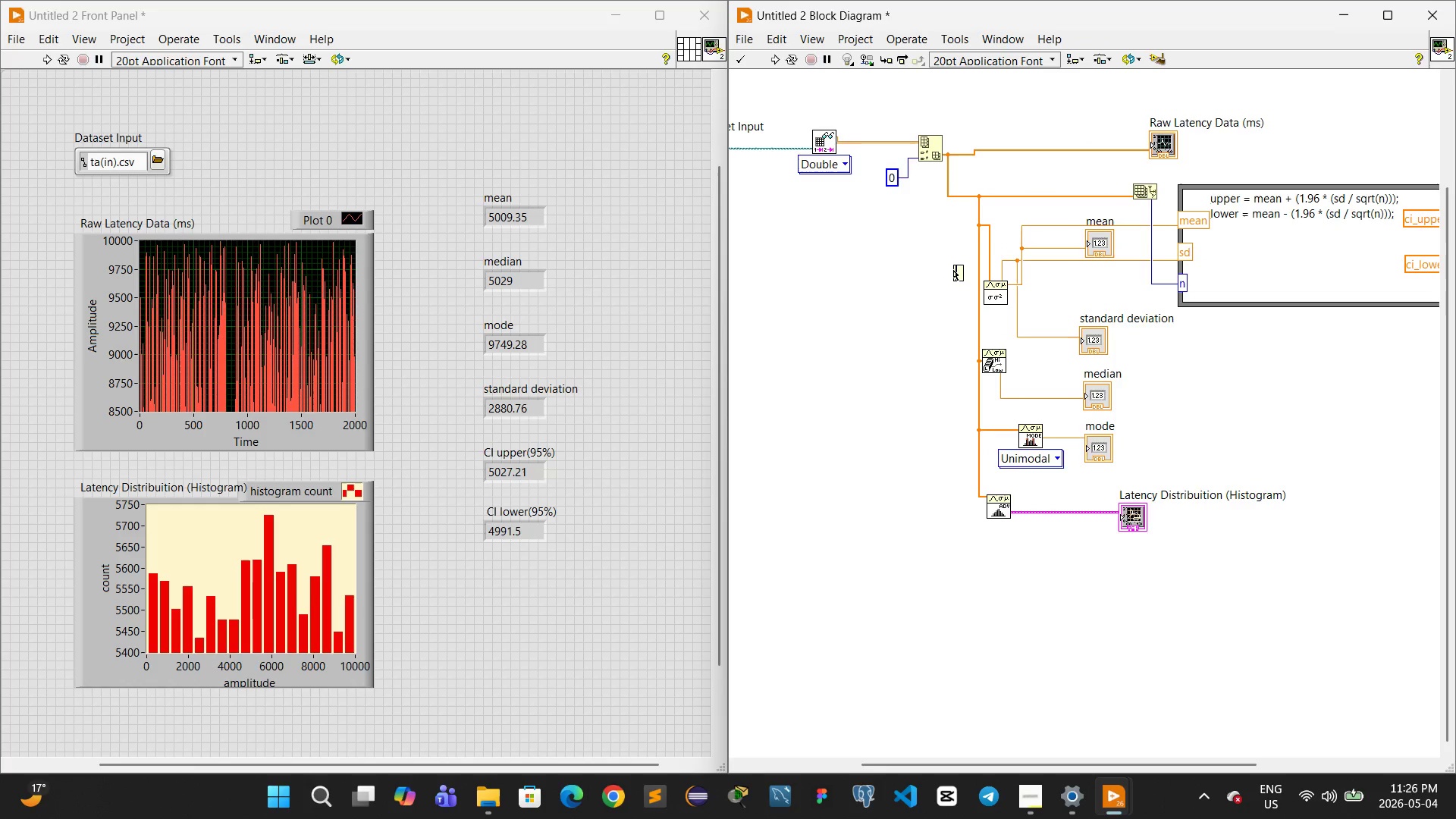 
triple_click([953, 270])
 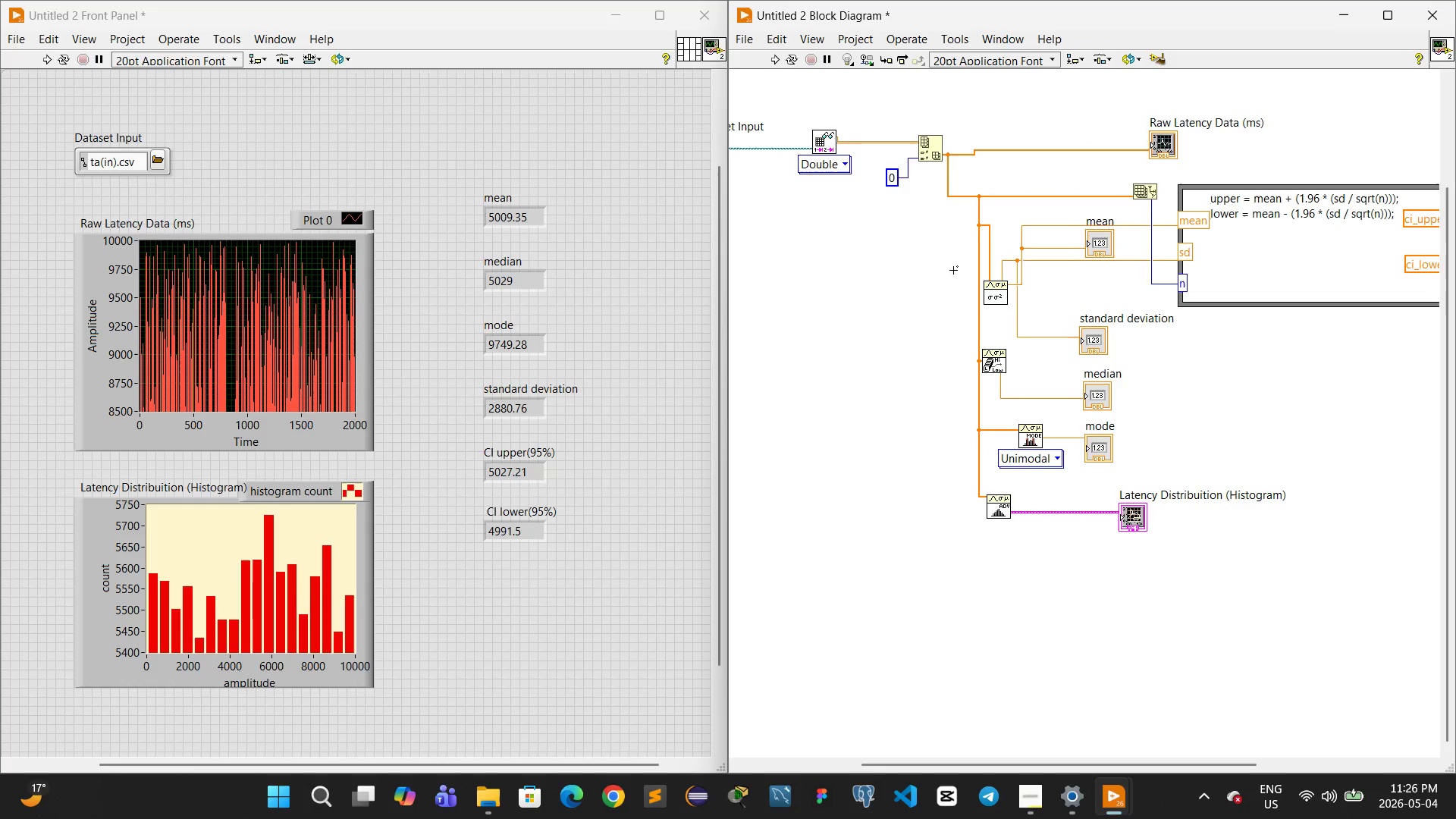 
double_click([953, 270])
 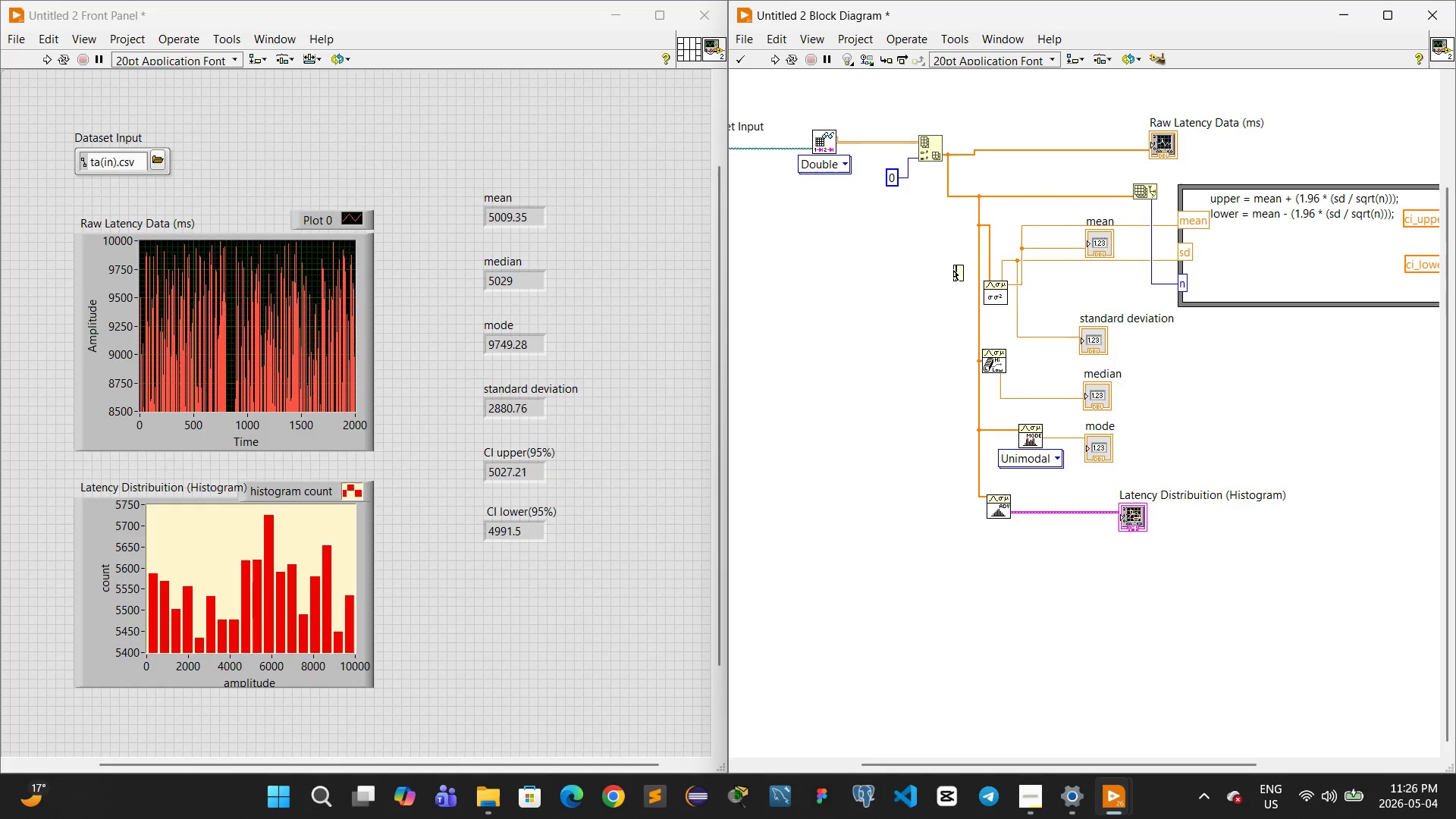 
type(standar)
key(Backspace)
key(Backspace)
key(Backspace)
key(Backspace)
key(Backspace)
type(andard deviation)
 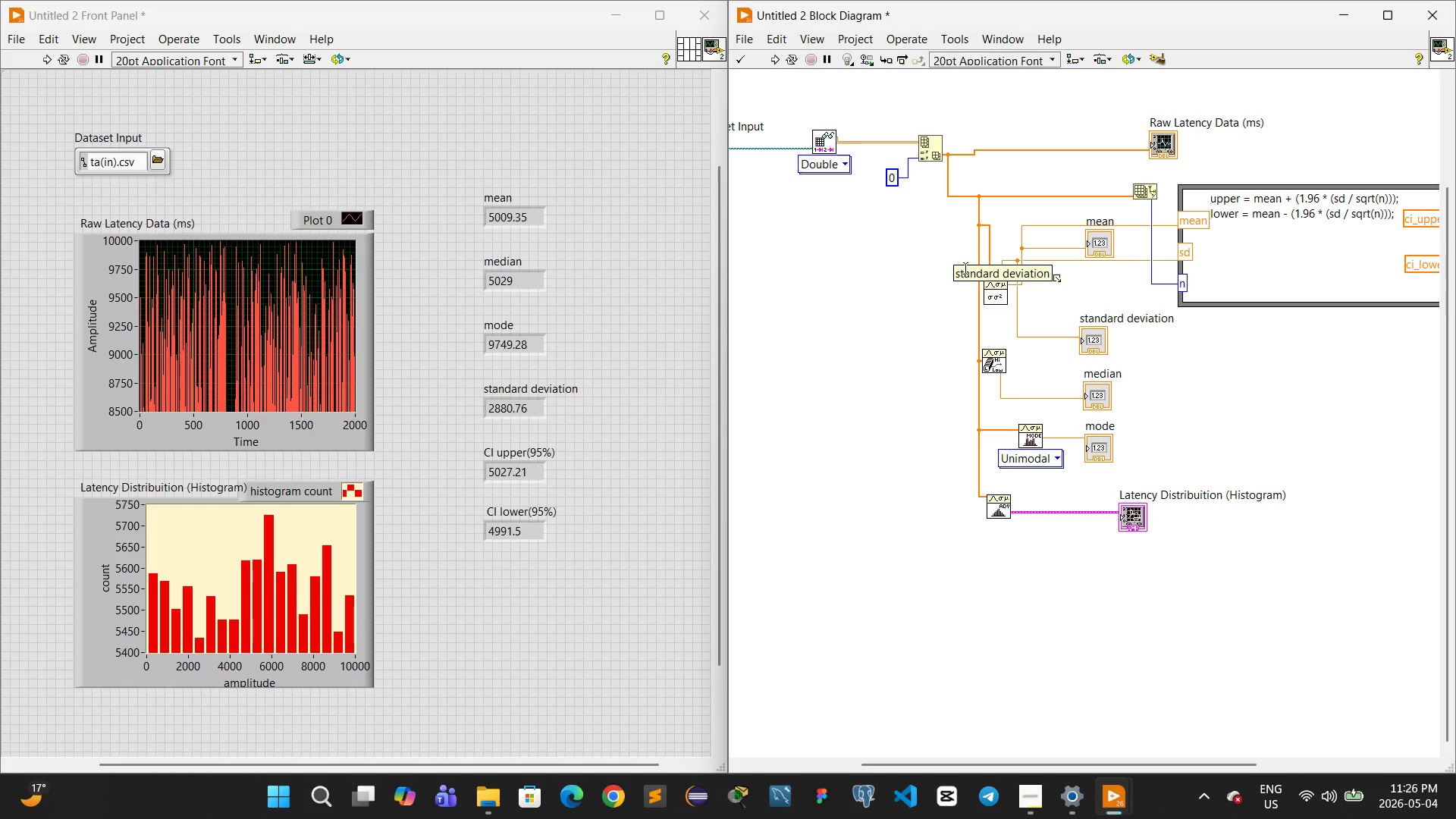 
left_click([997, 272])
 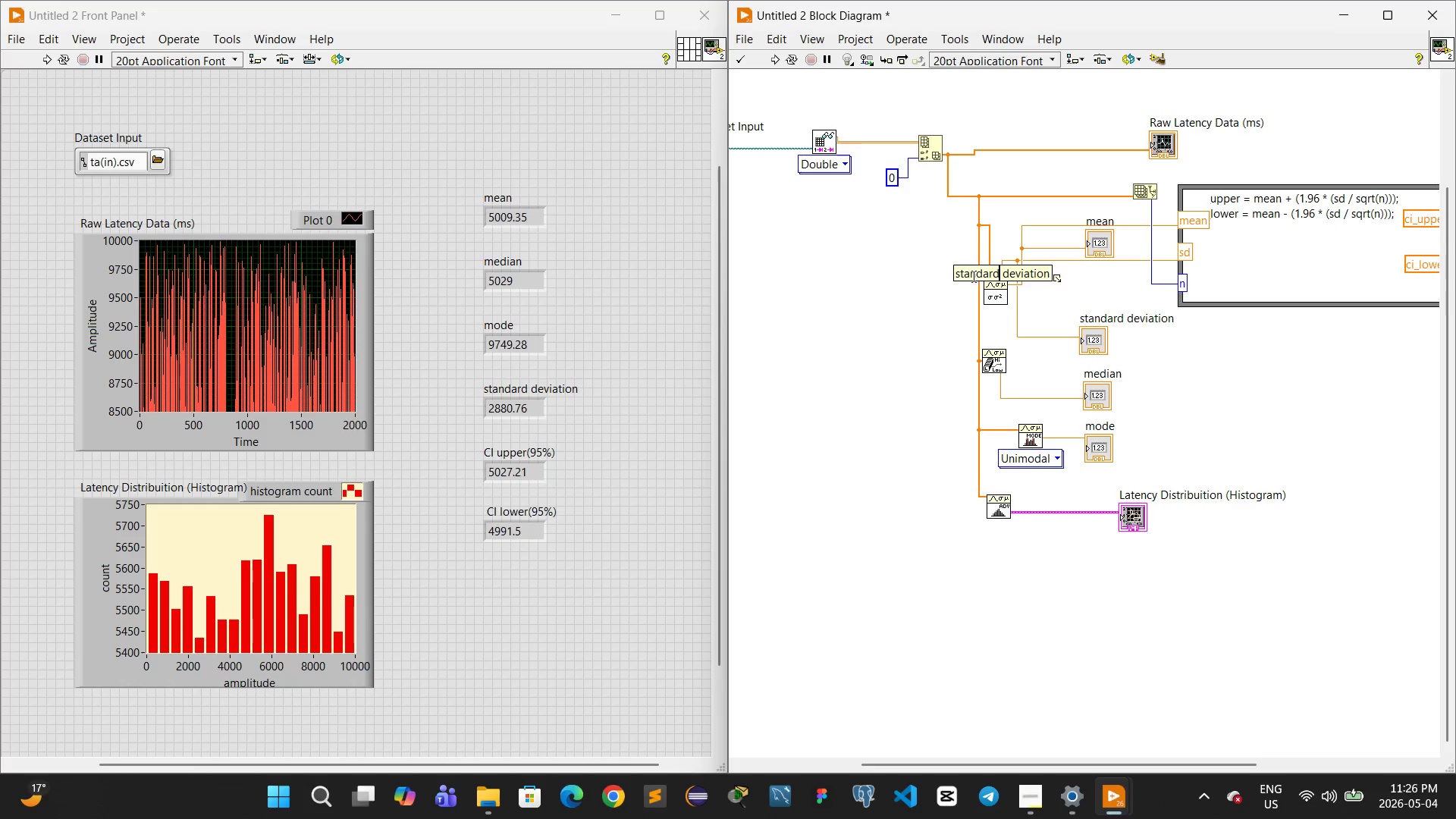 
left_click([908, 277])
 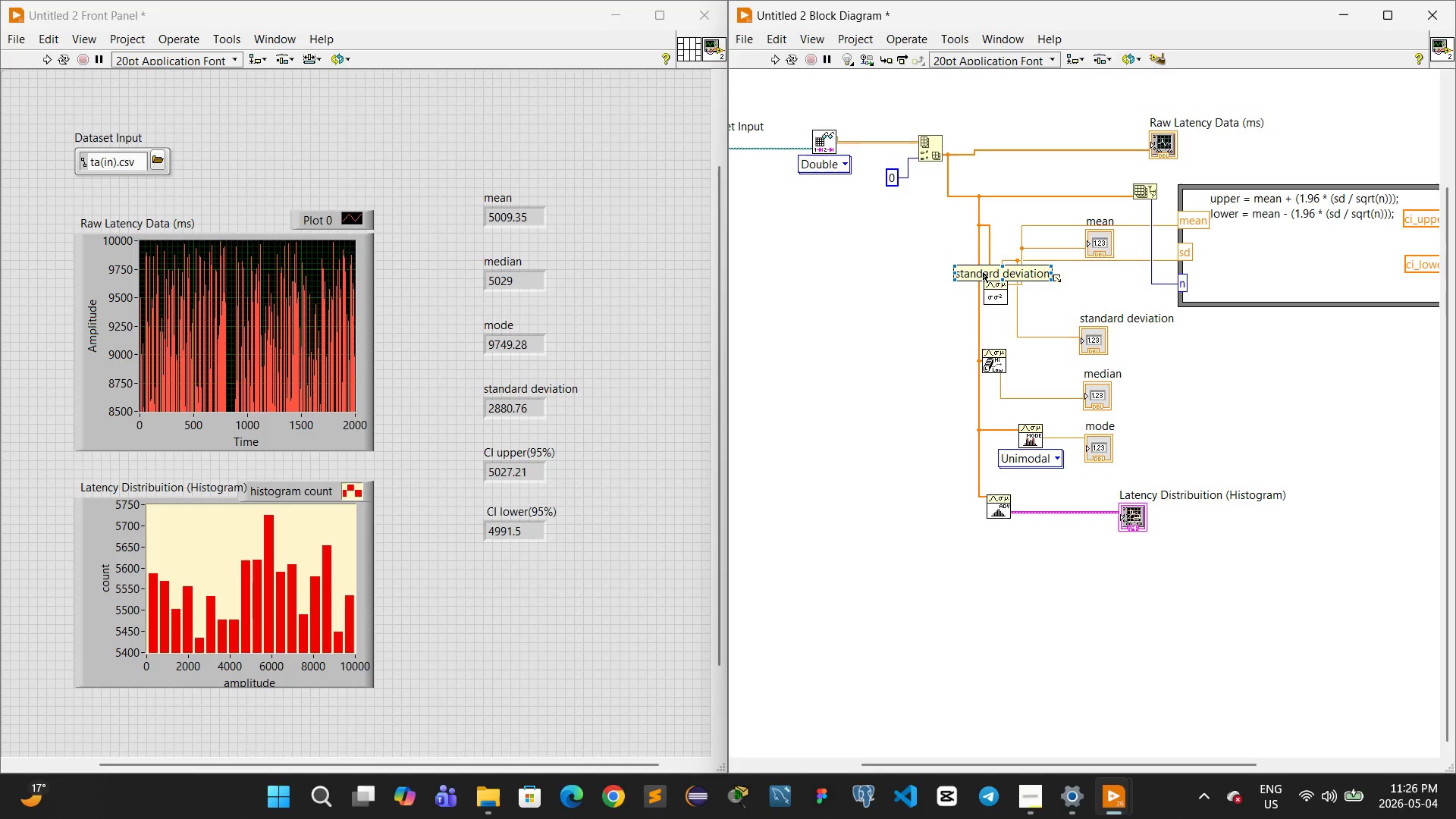 
left_click_drag(start_coordinate=[983, 272], to_coordinate=[904, 290])
 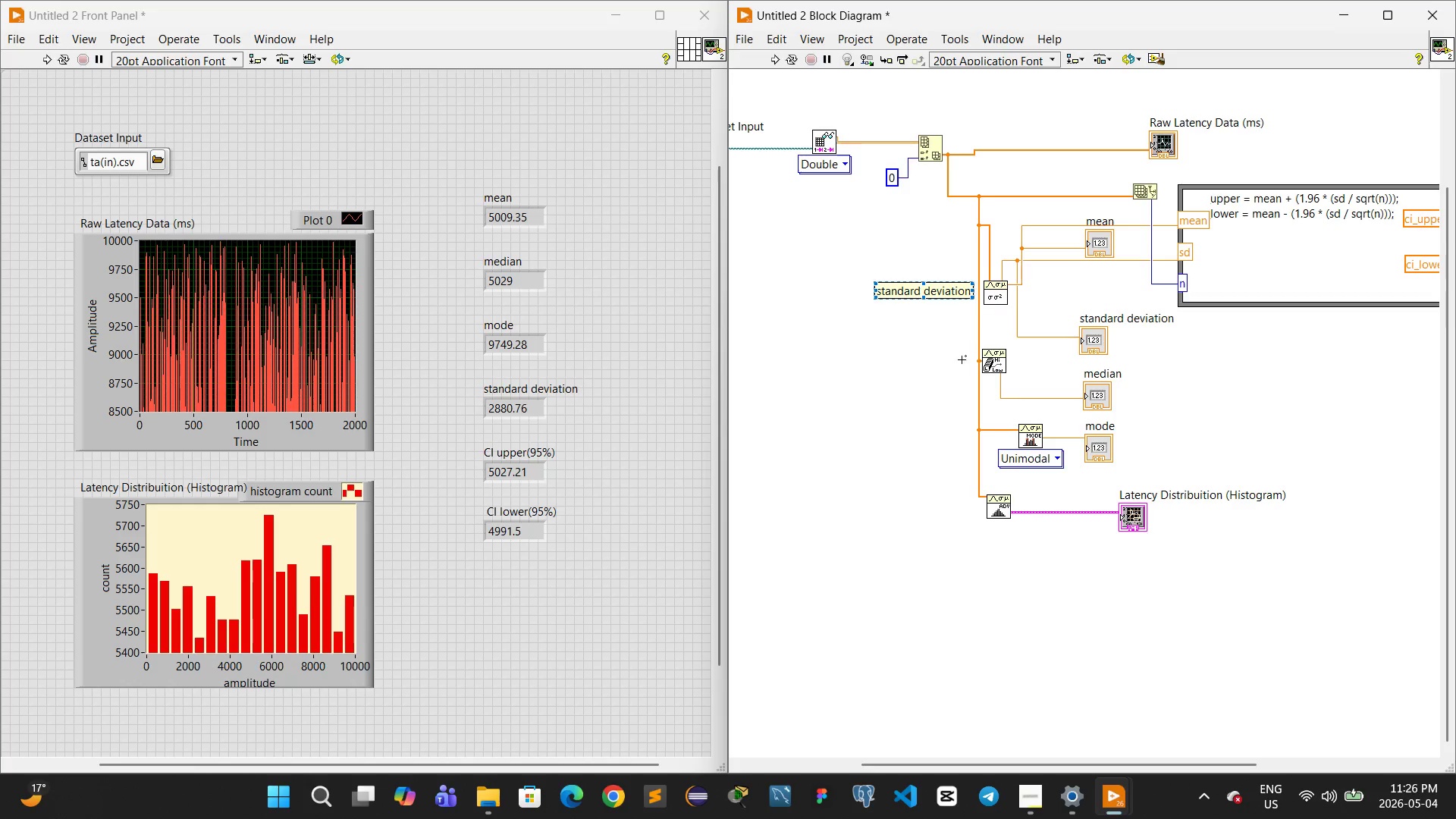 
double_click([927, 361])
 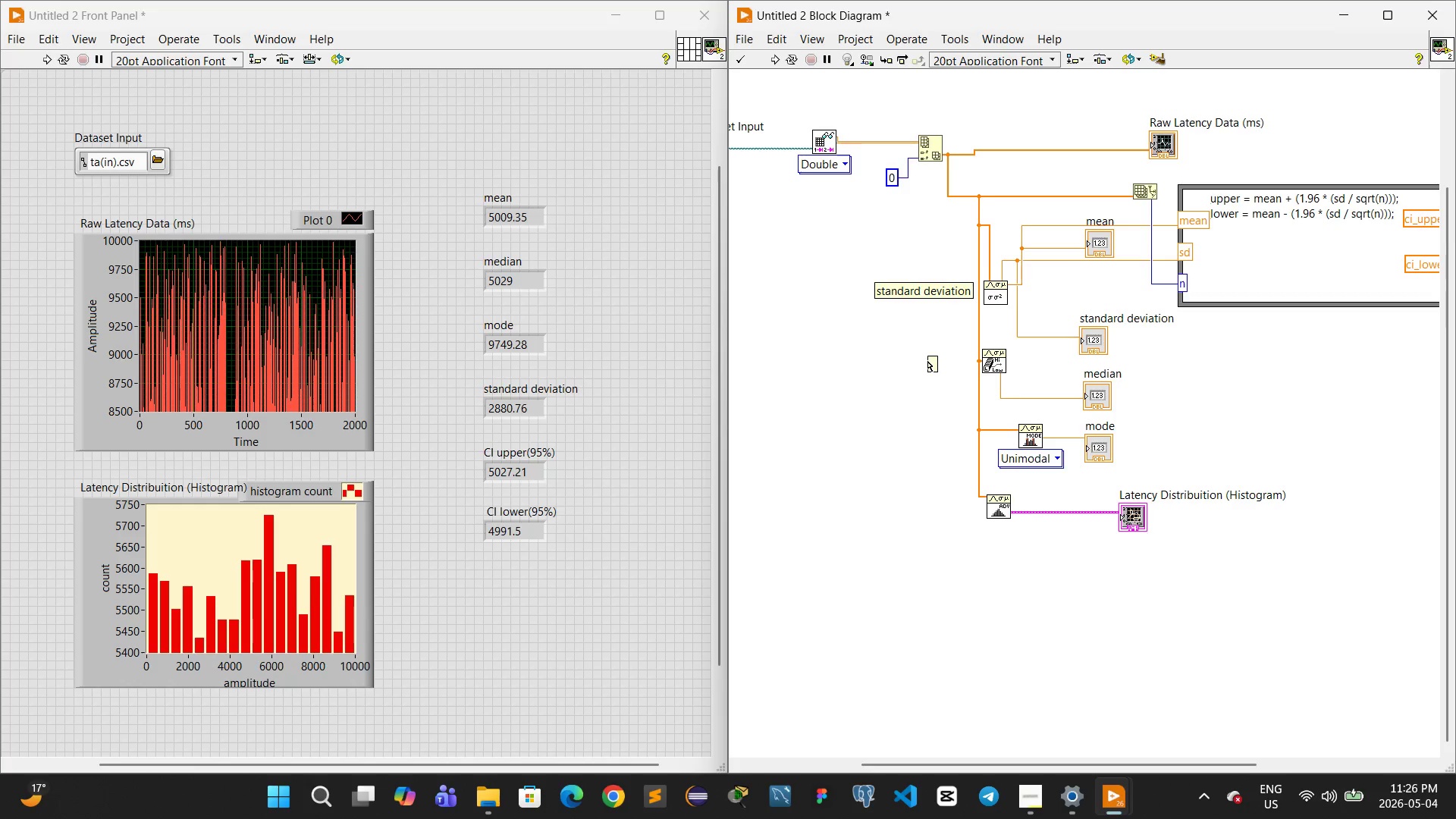 
type(median)
 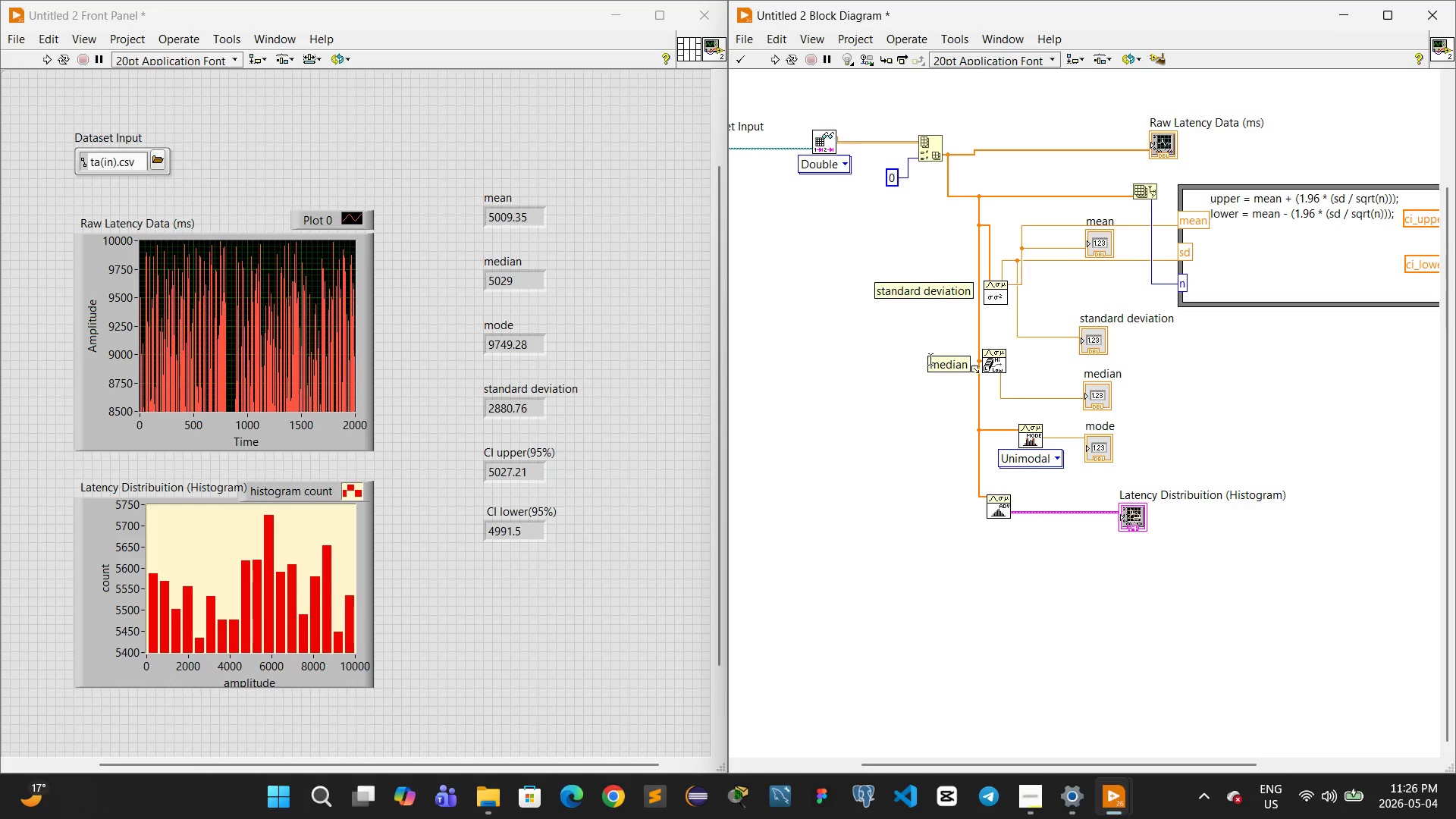 
left_click([909, 447])
 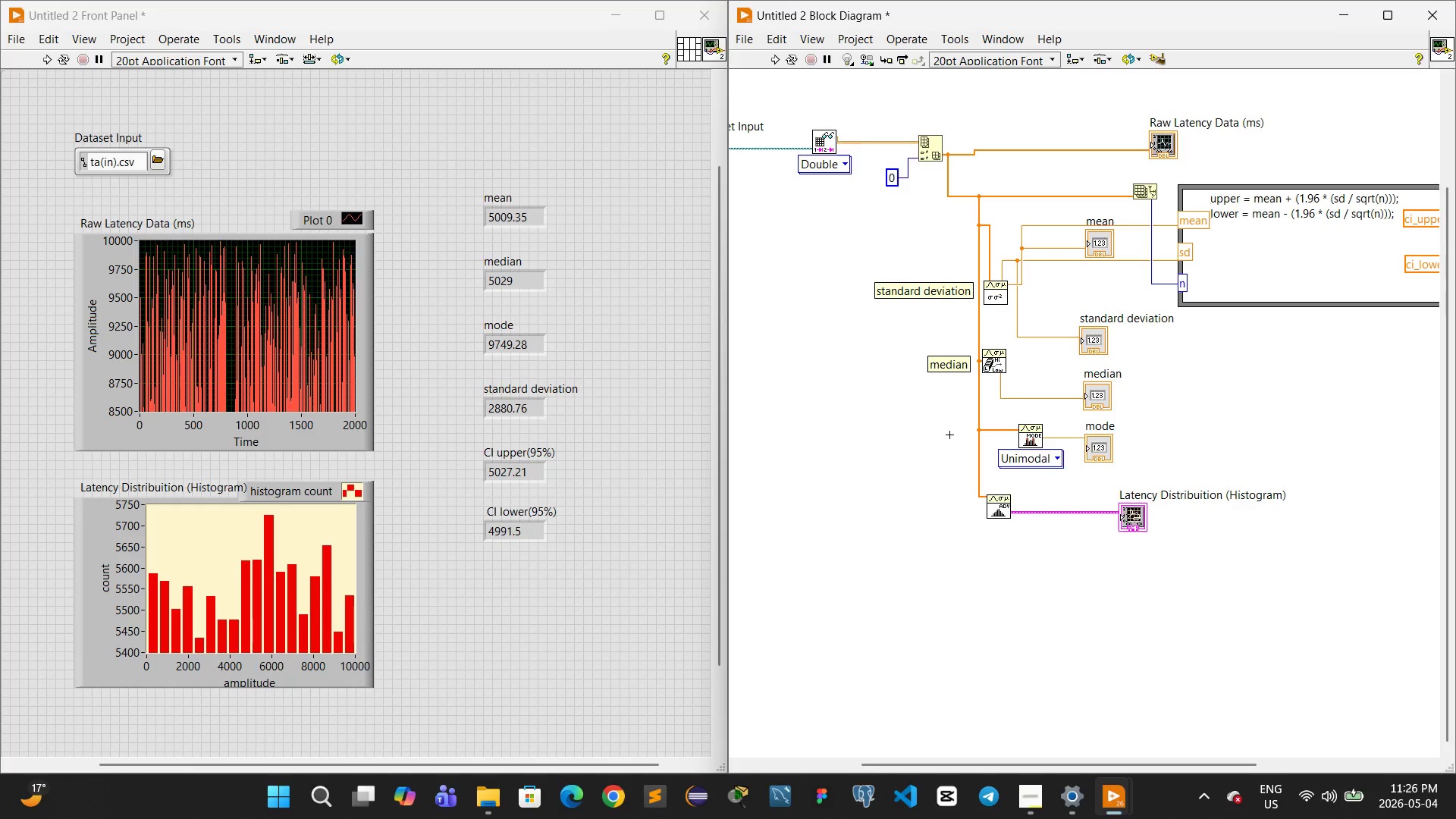 
double_click([949, 435])
 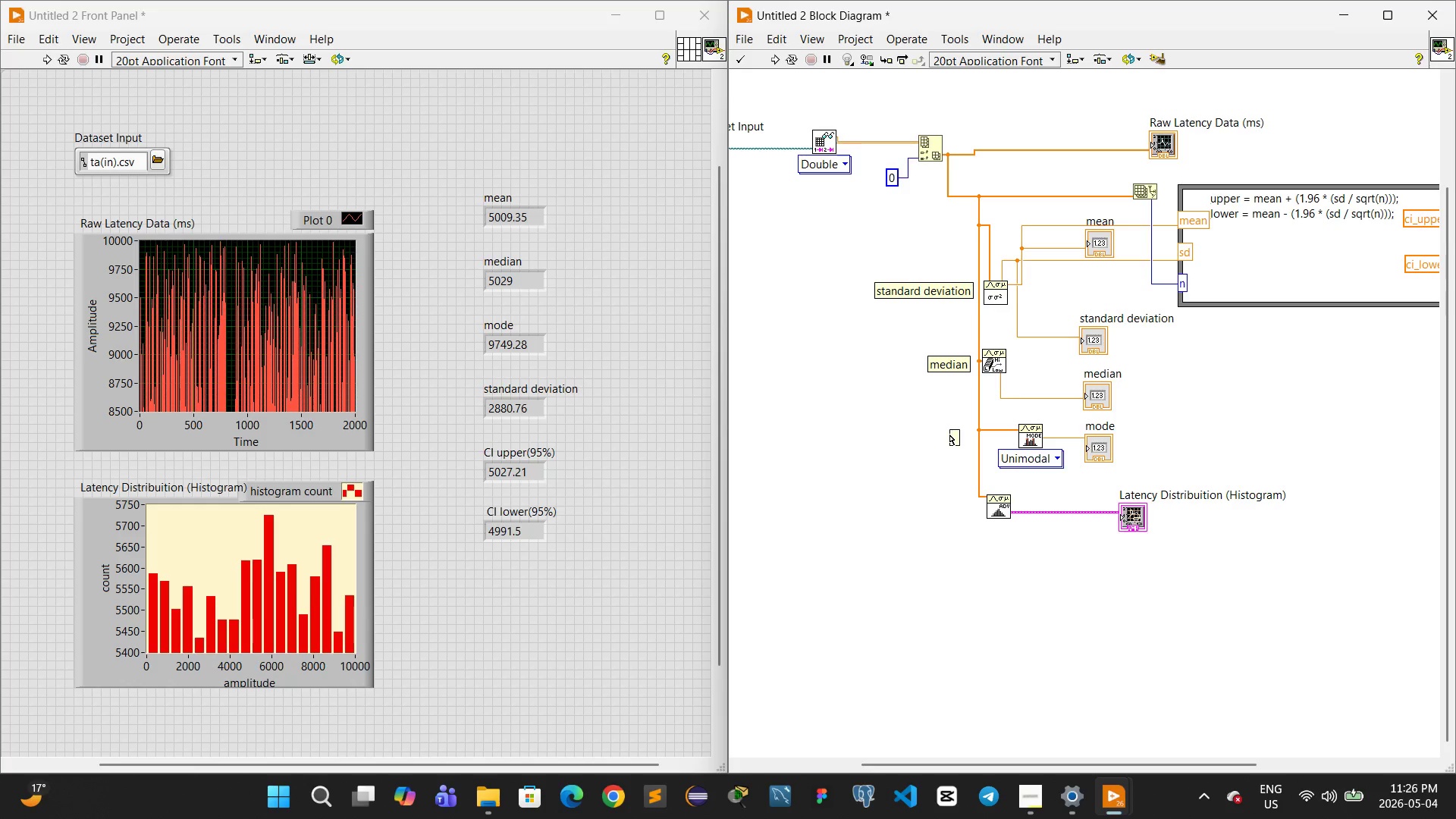 
type(mode)
 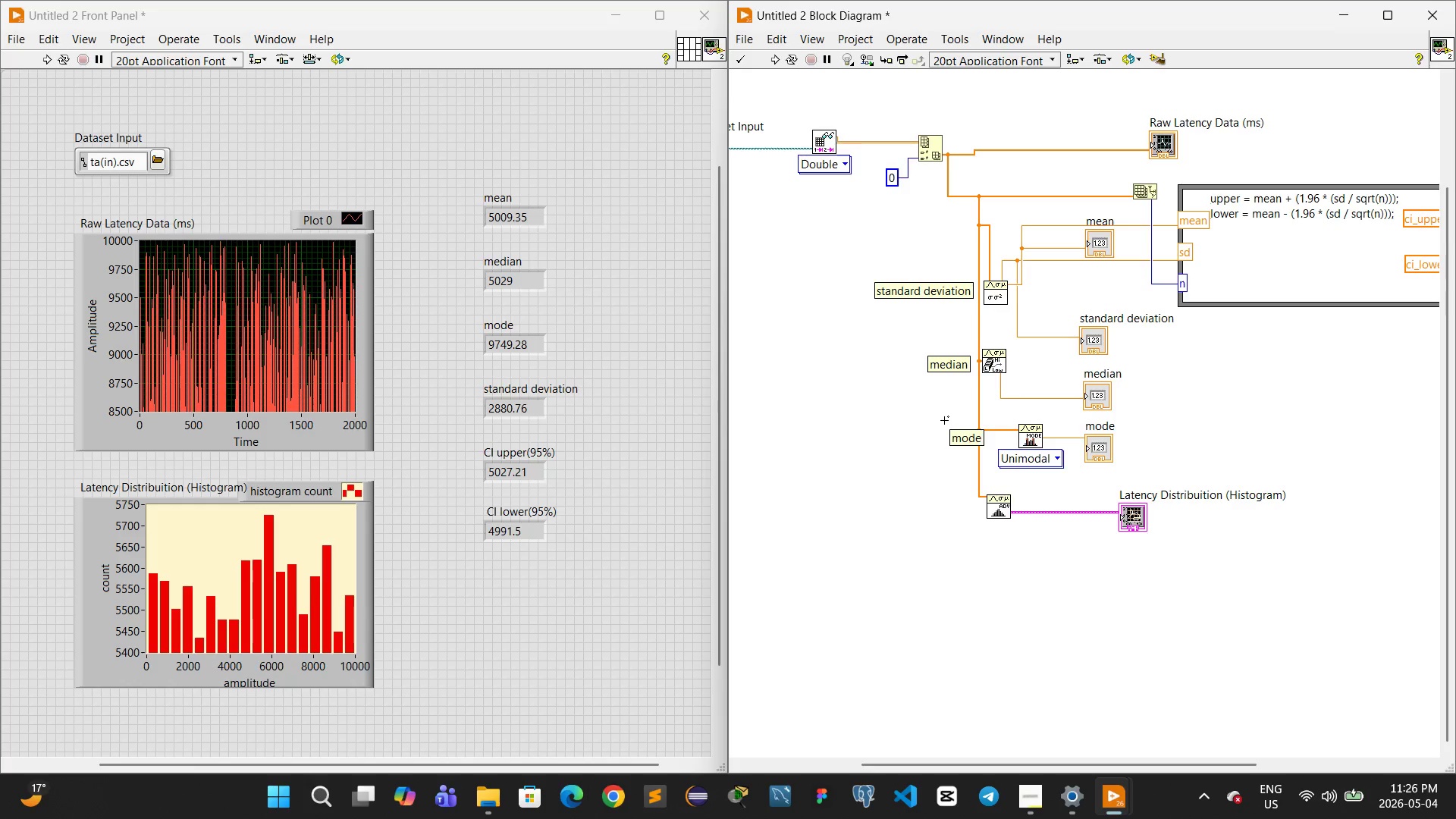 
left_click([932, 428])
 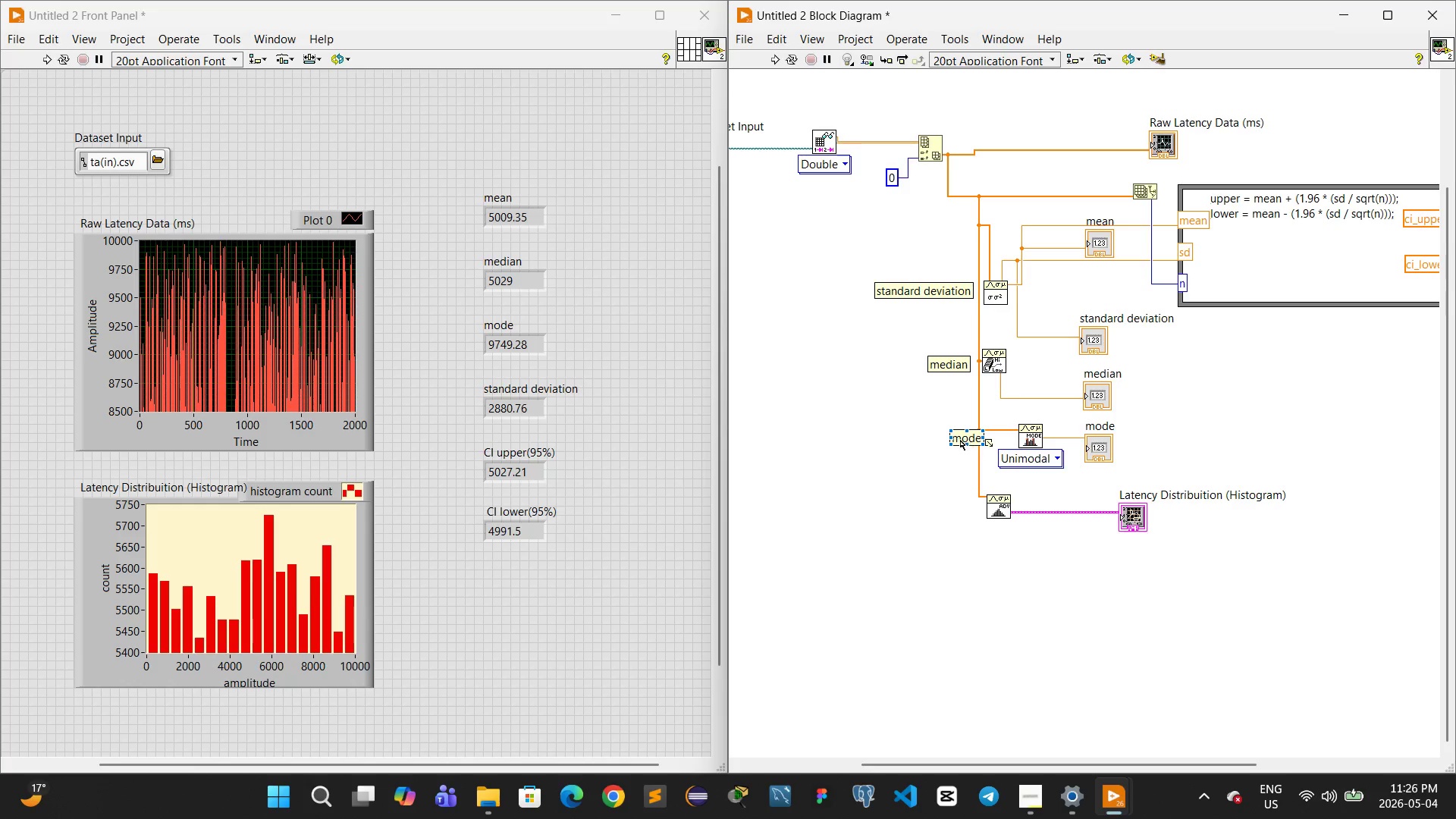 
left_click_drag(start_coordinate=[957, 437], to_coordinate=[1007, 413])
 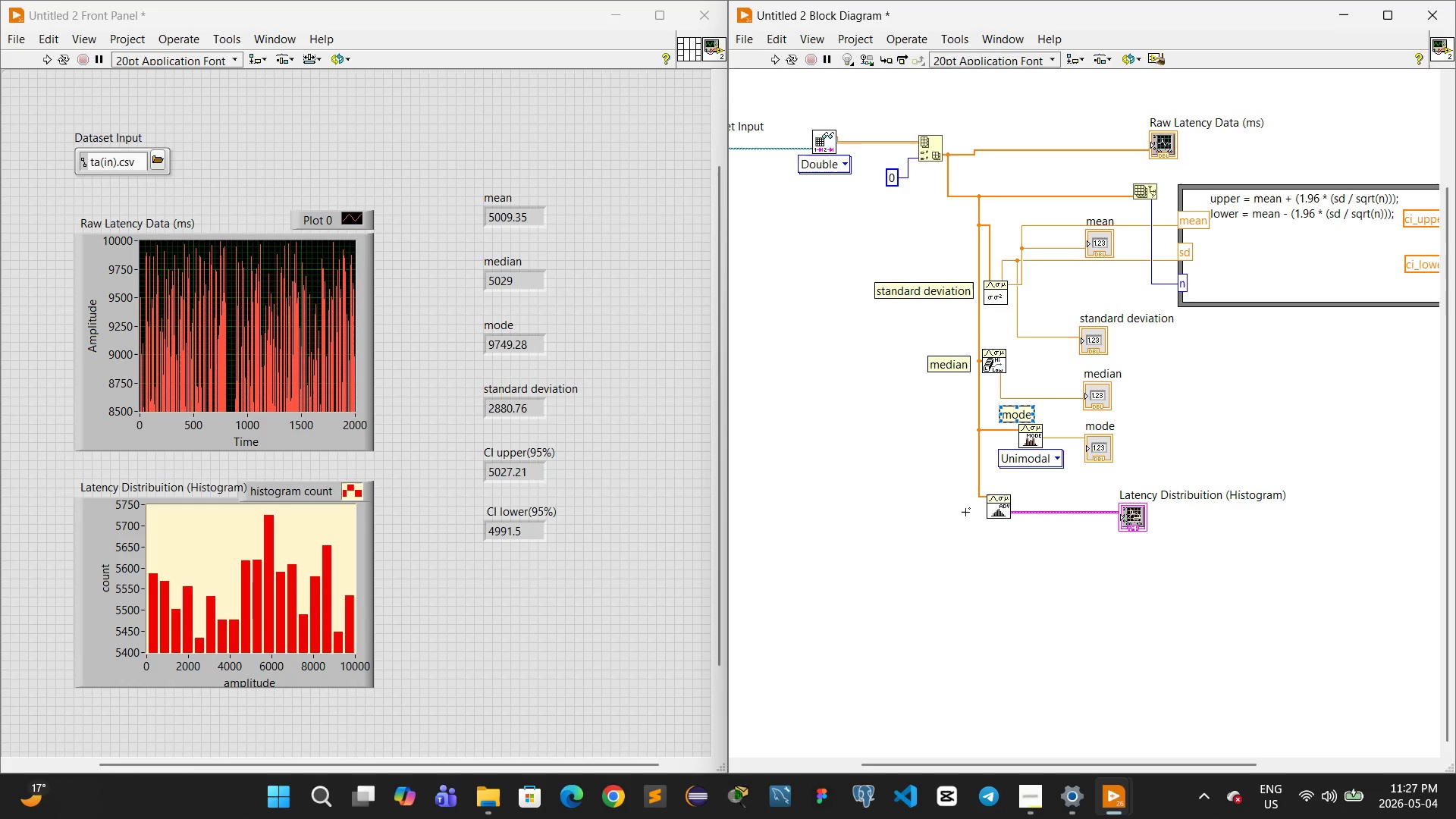 
double_click([965, 512])
 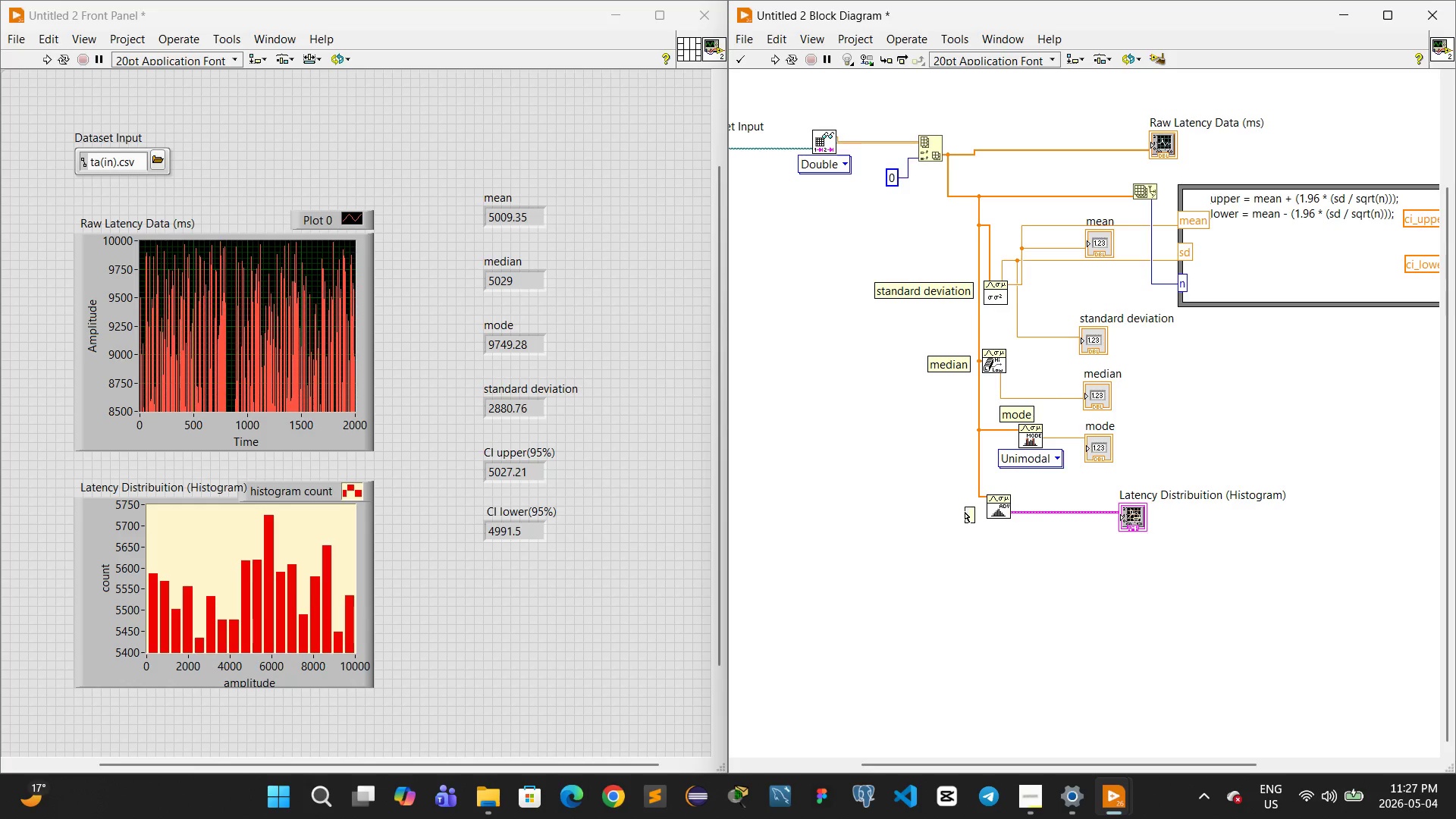 
type(general histogram)
 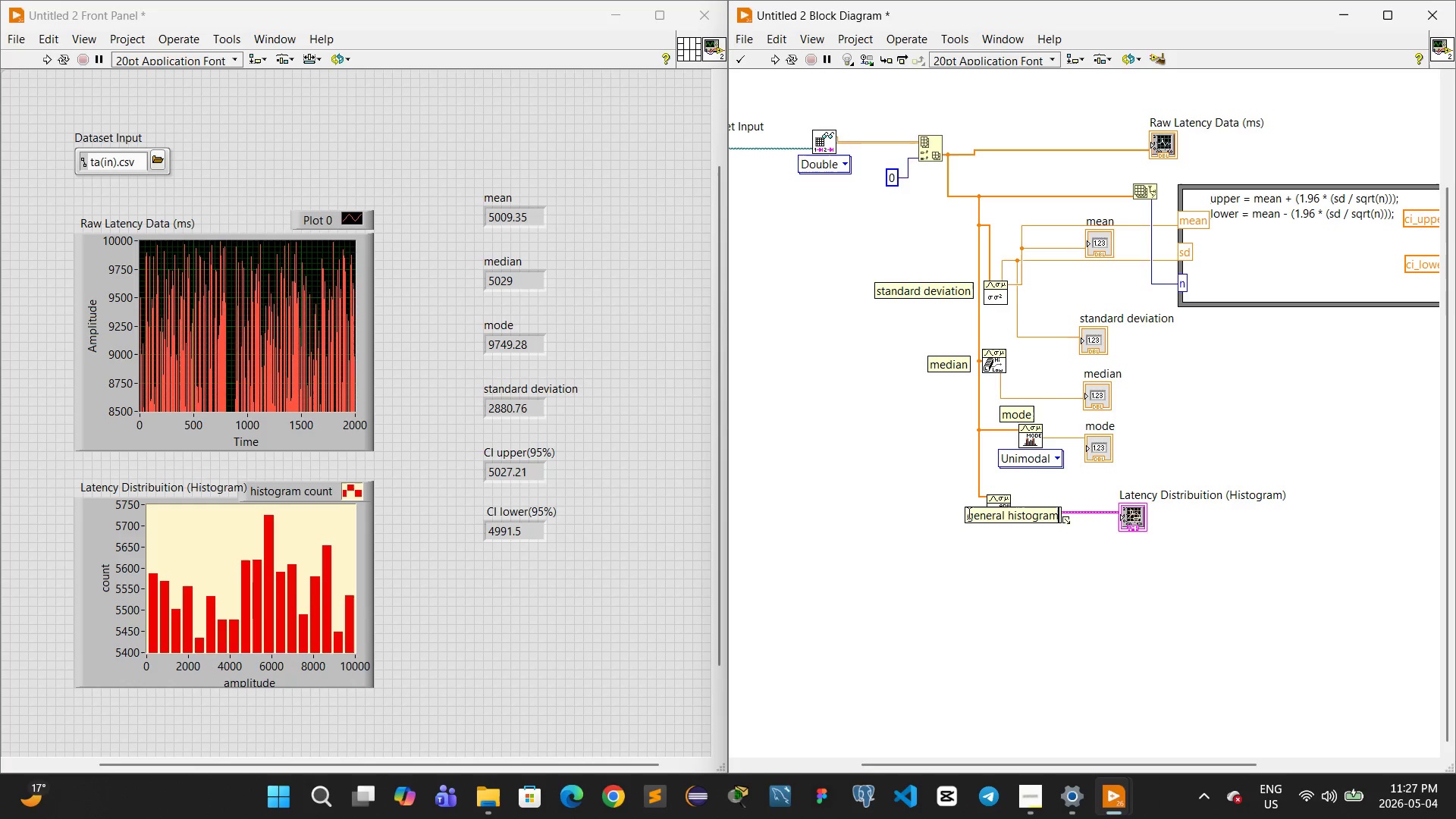 
left_click([972, 513])
 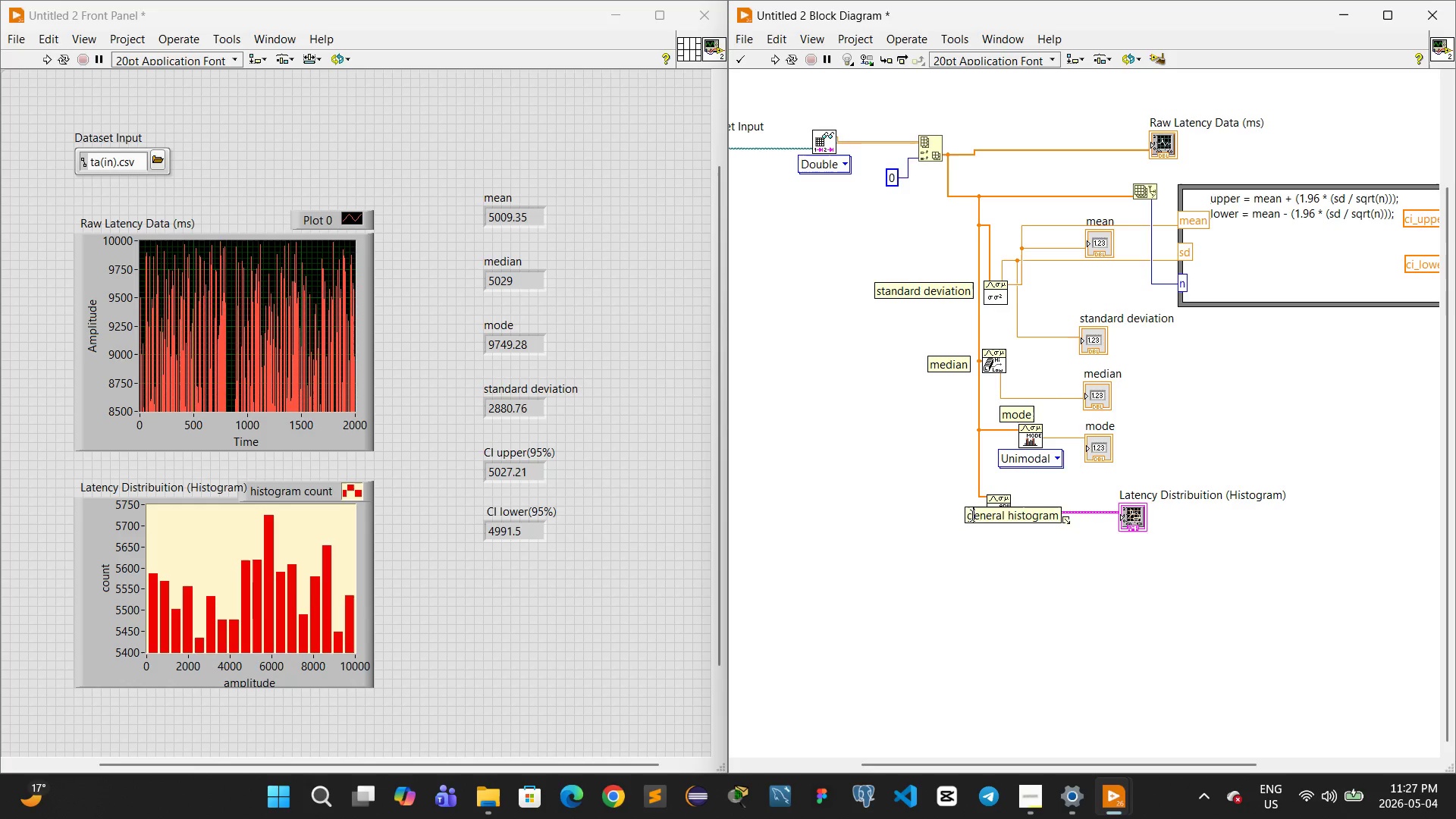 
key(Backspace)
 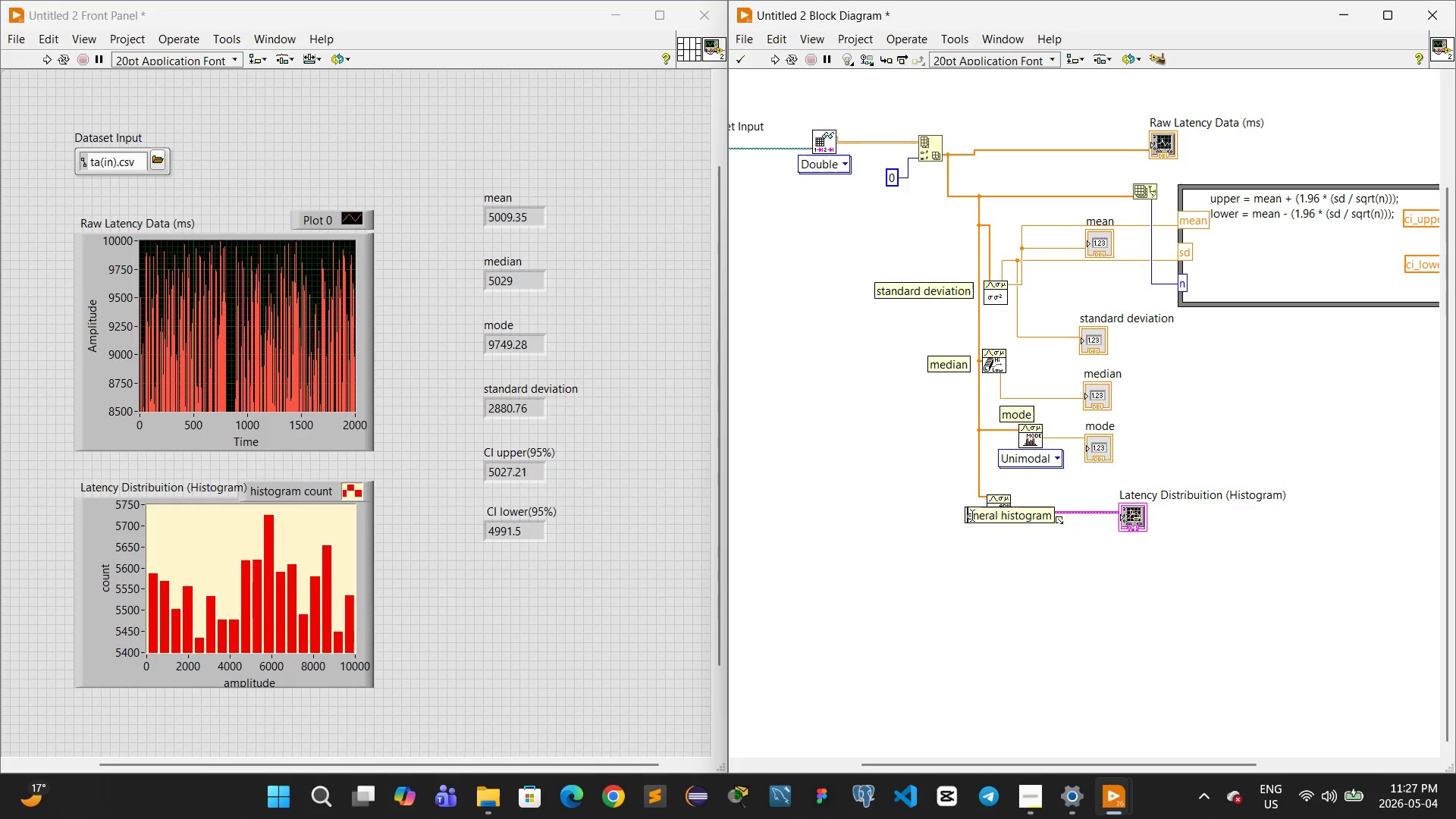 
key(Shift+G)
 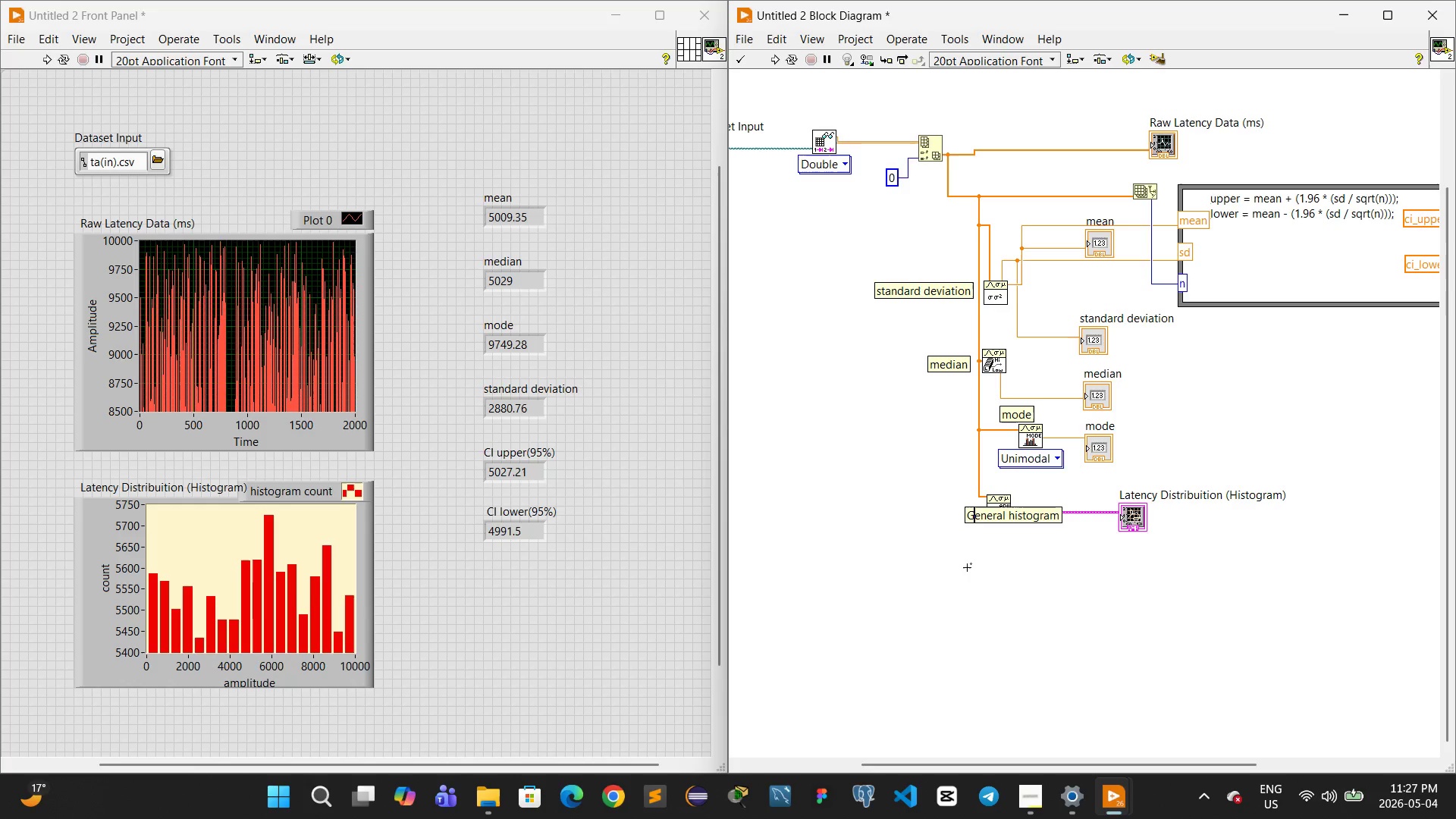 
left_click([967, 566])
 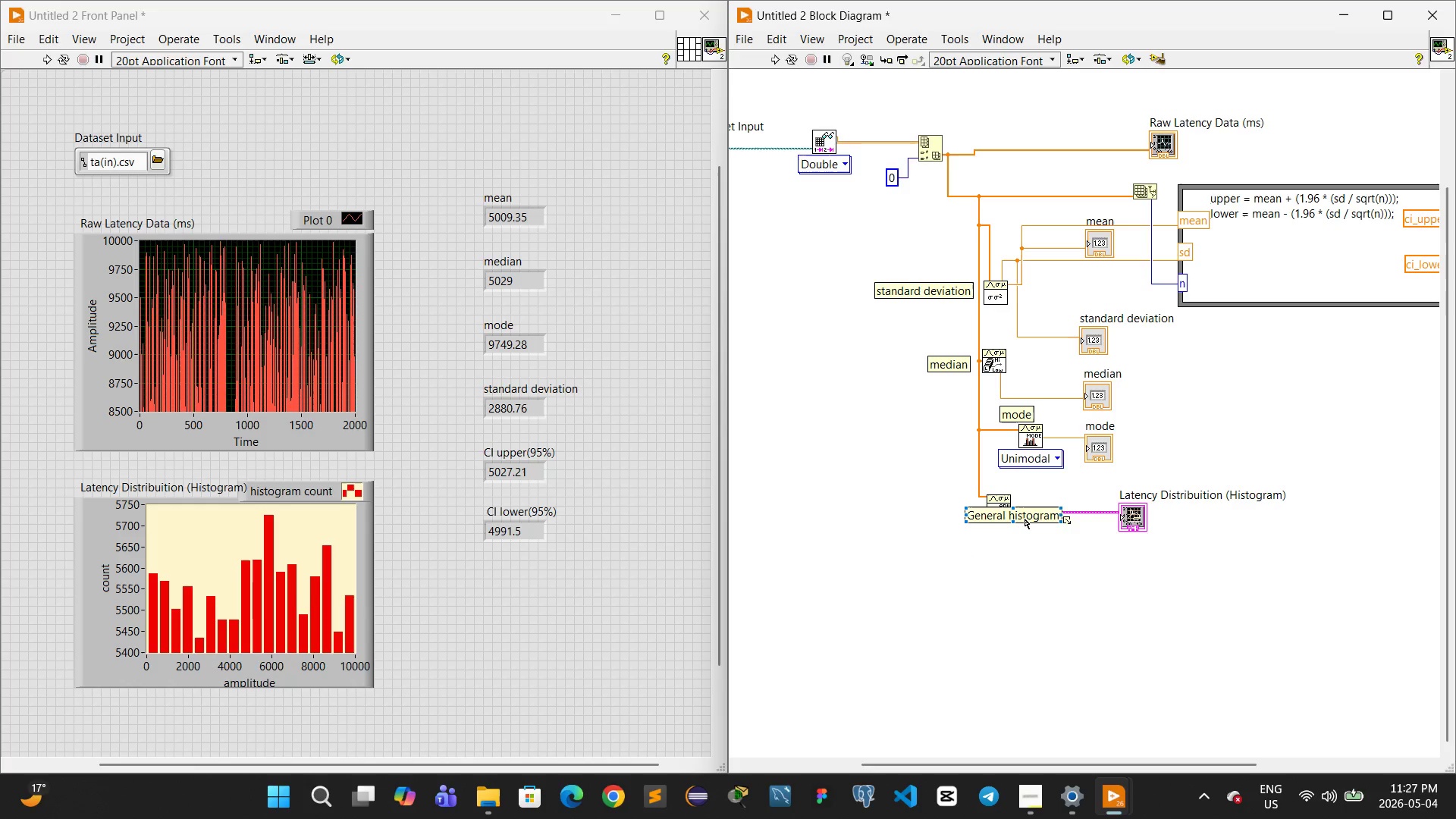 
left_click_drag(start_coordinate=[1032, 513], to_coordinate=[950, 505])
 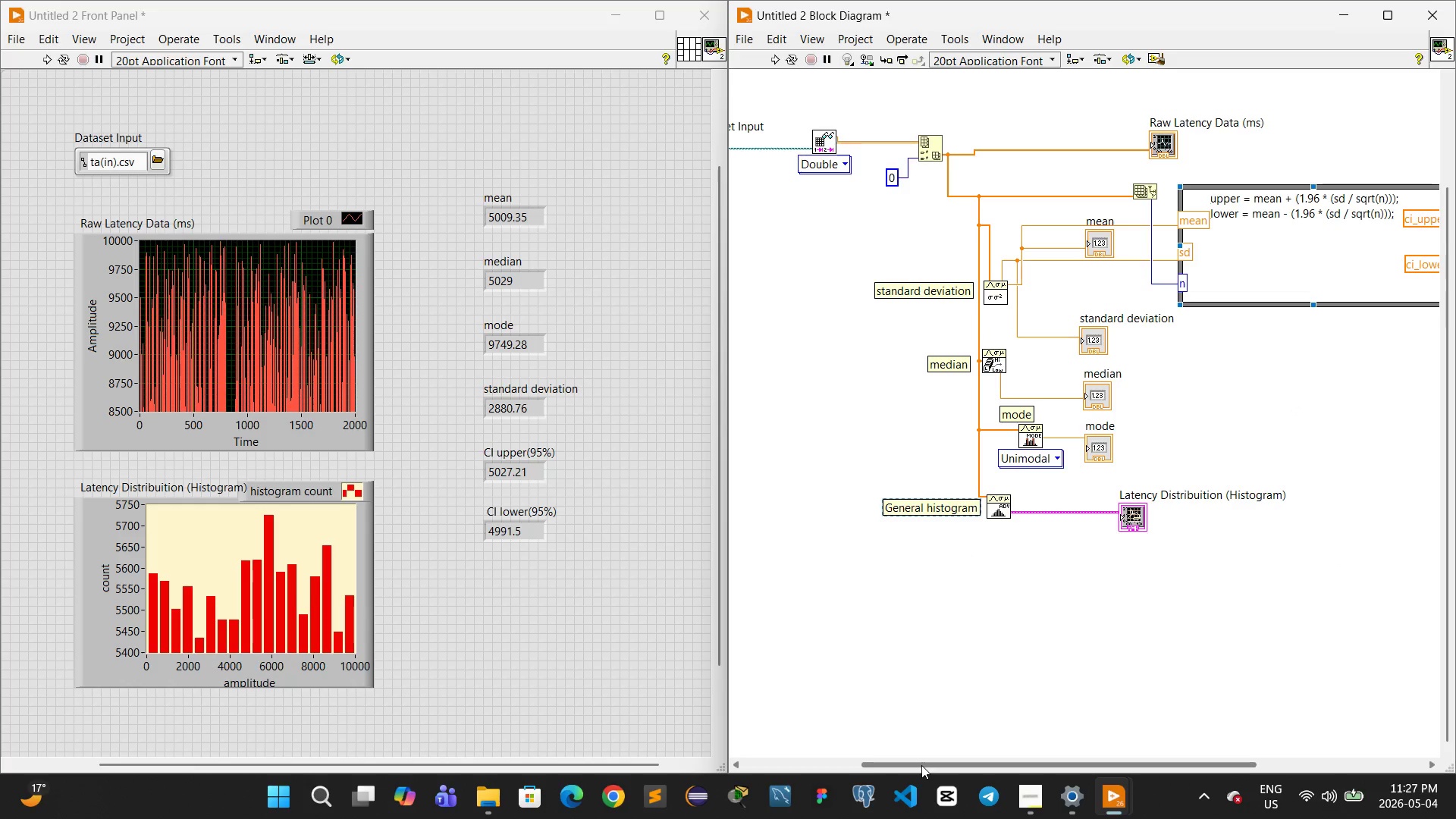 
wait(5.83)
 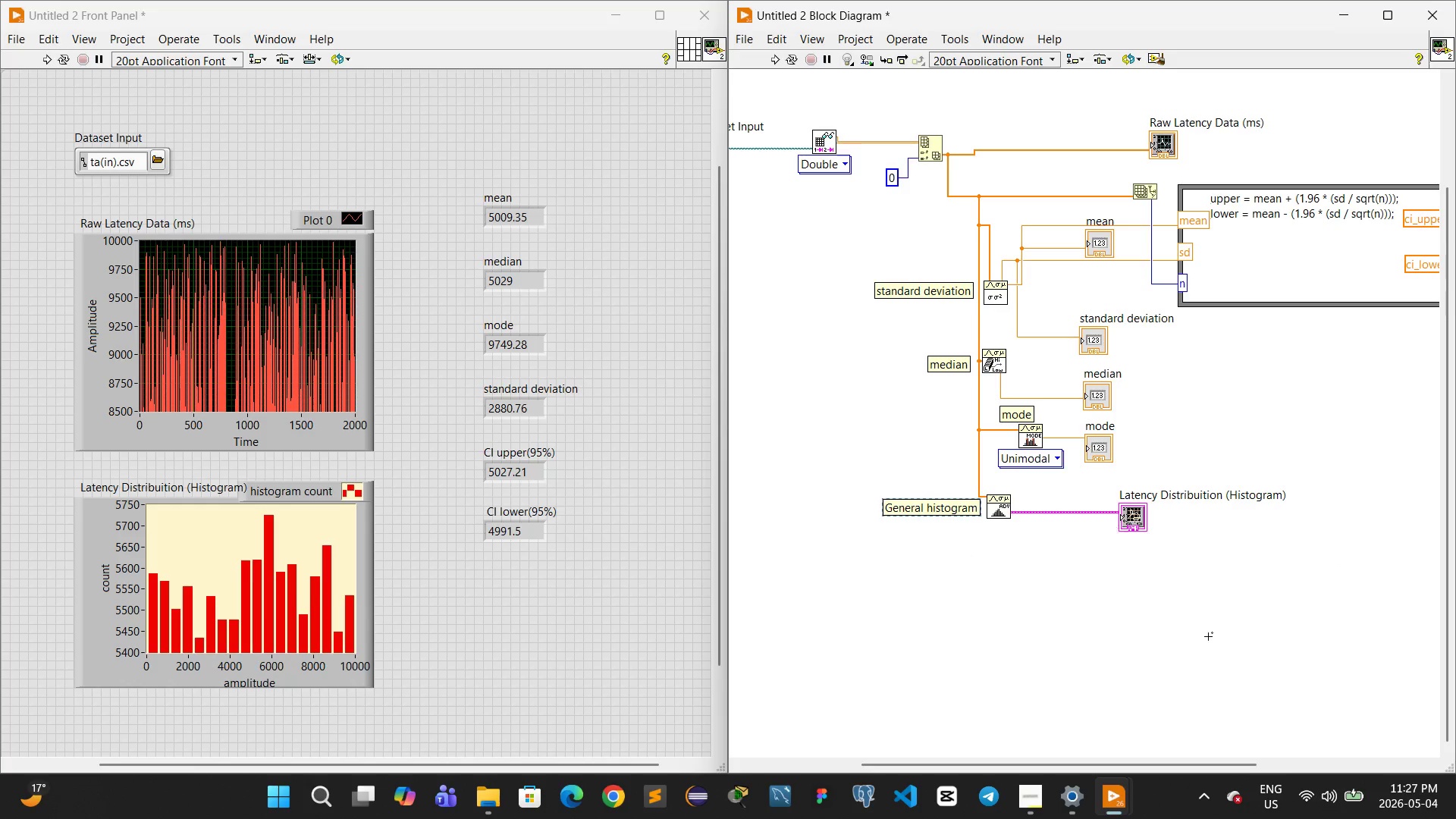 
left_click_drag(start_coordinate=[911, 766], to_coordinate=[970, 742])
 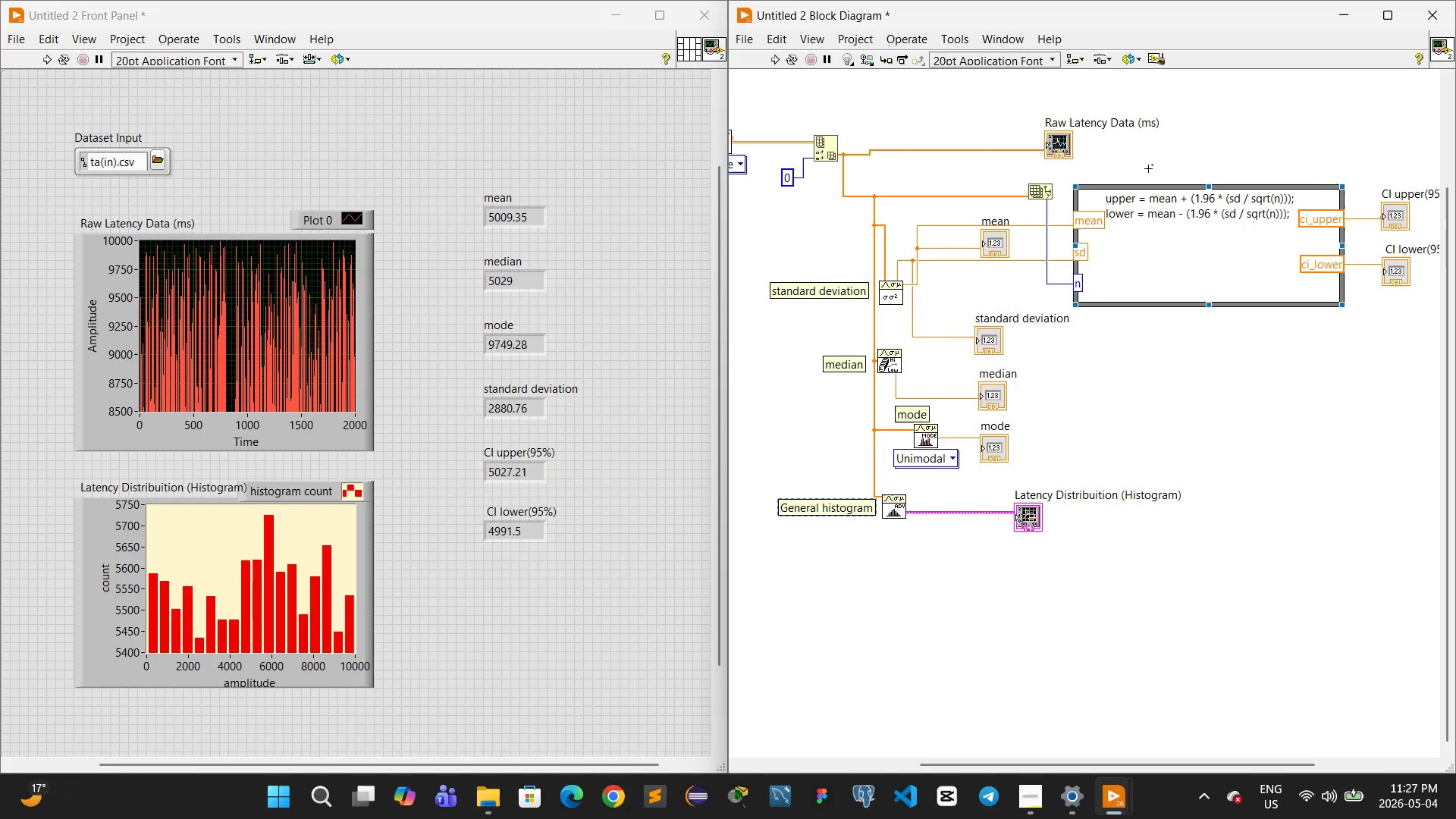 
double_click([1148, 168])
 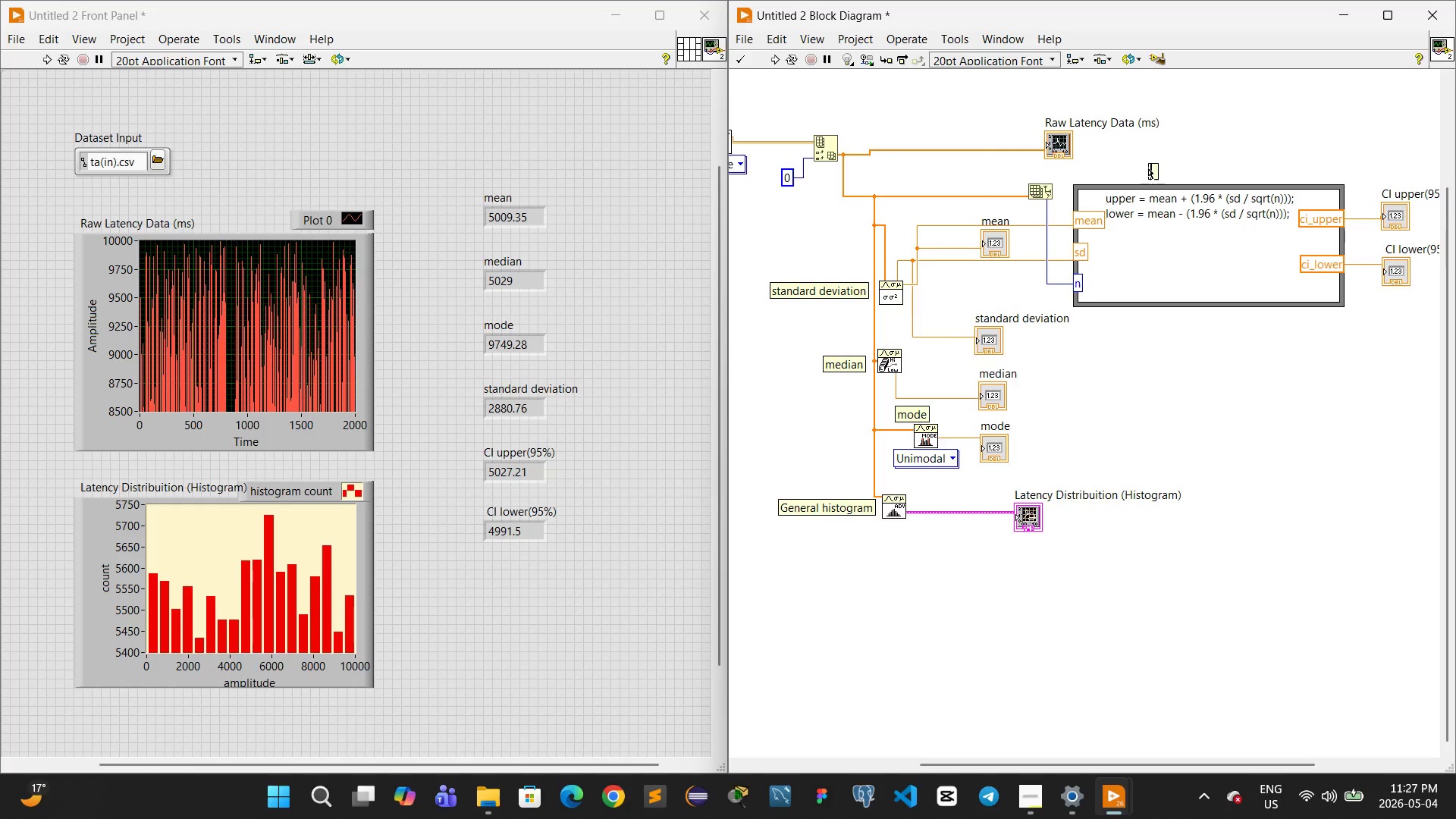 
type(Formua)
key(Backspace)
type(la node)
 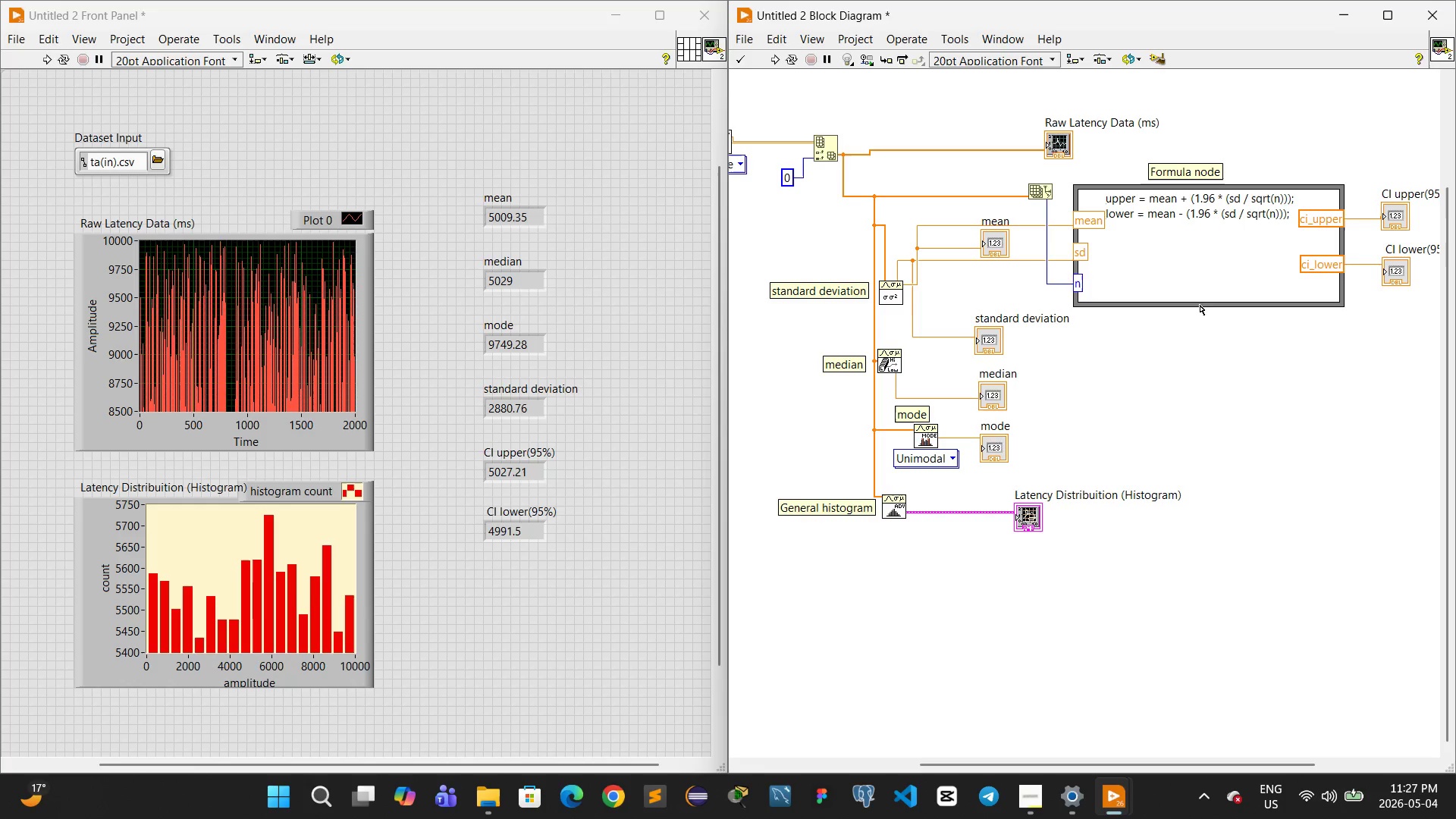 
left_click([1200, 335])
 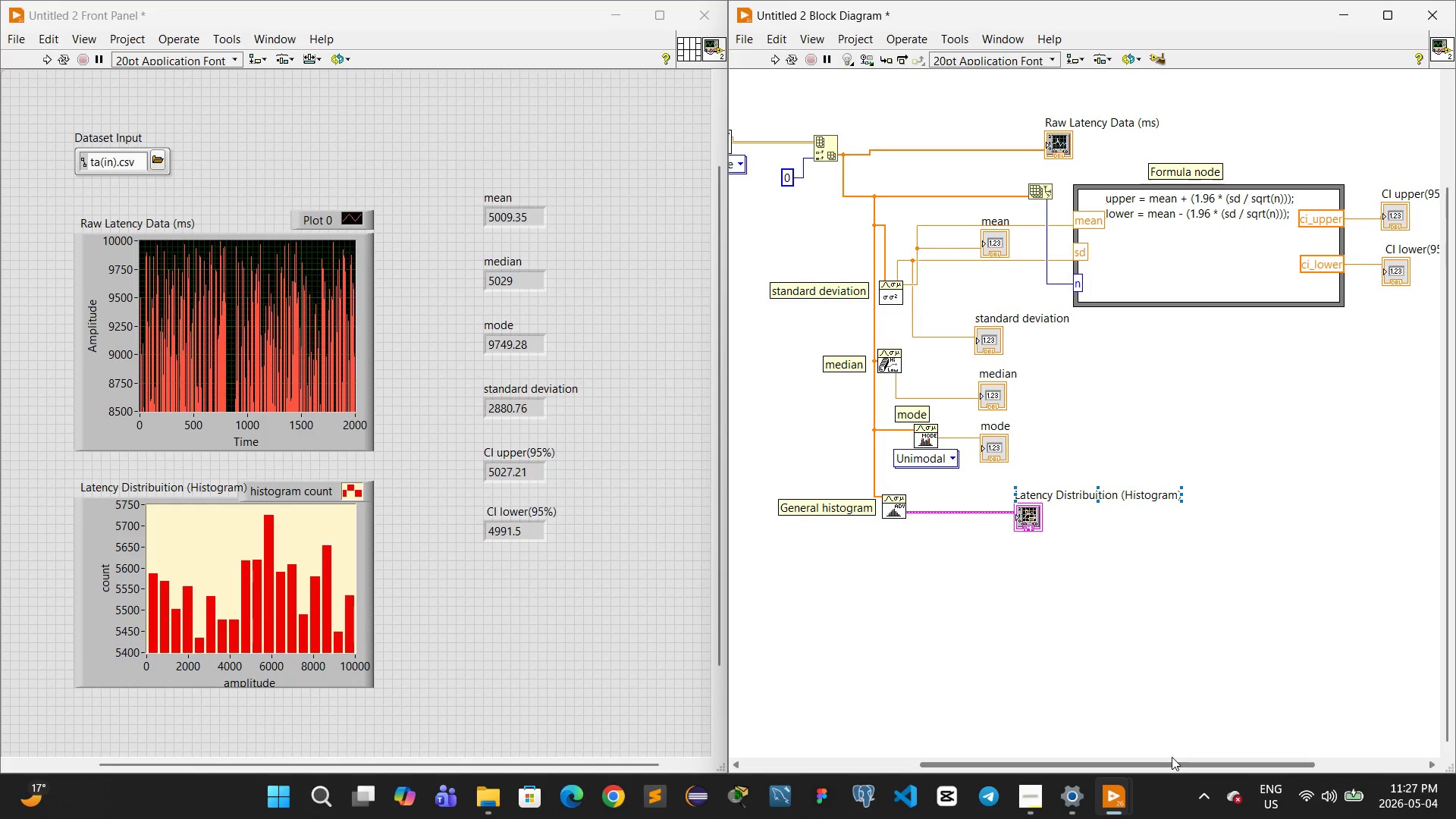 
left_click_drag(start_coordinate=[1170, 761], to_coordinate=[1056, 756])
 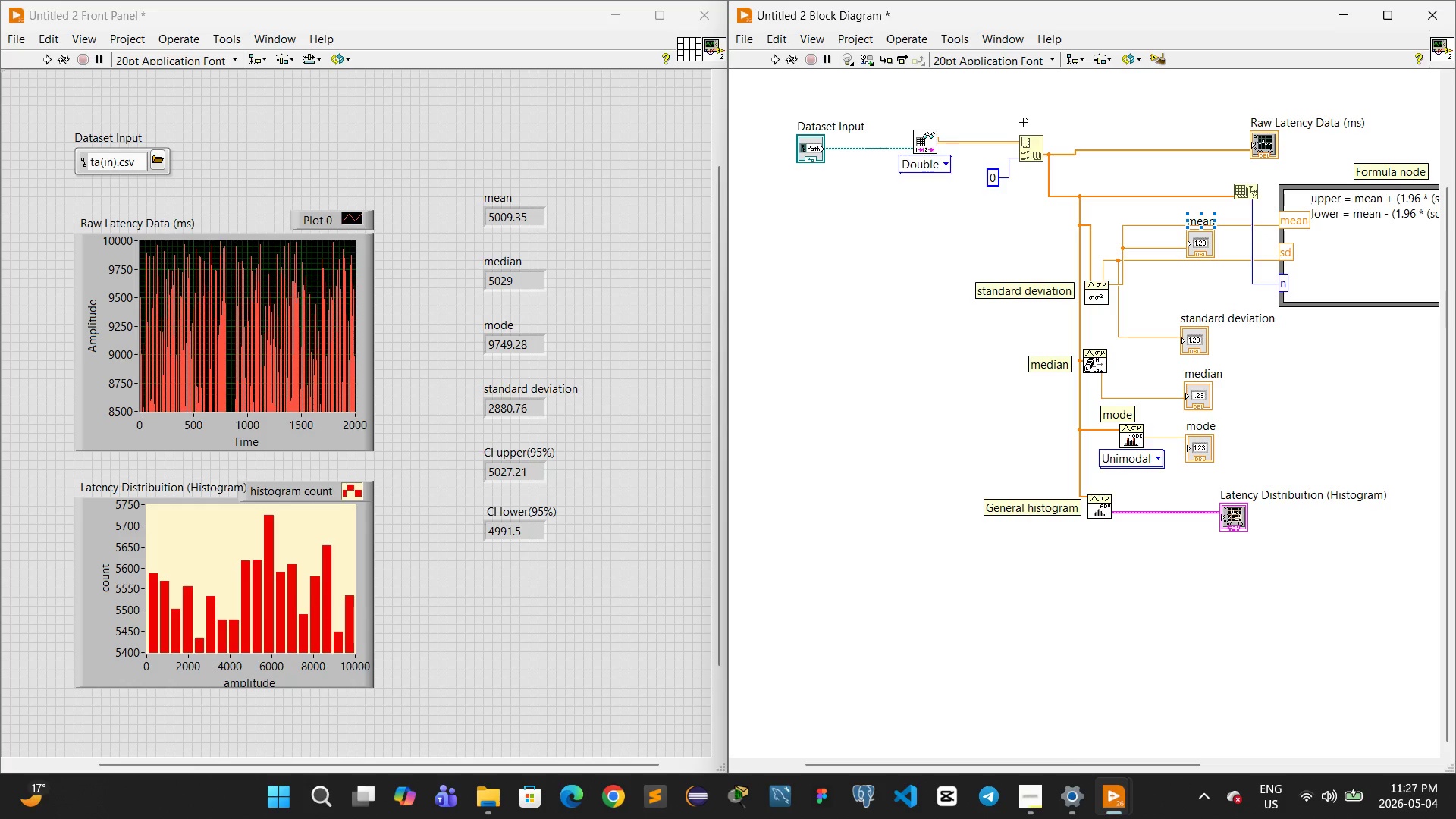 
left_click([1021, 127])
 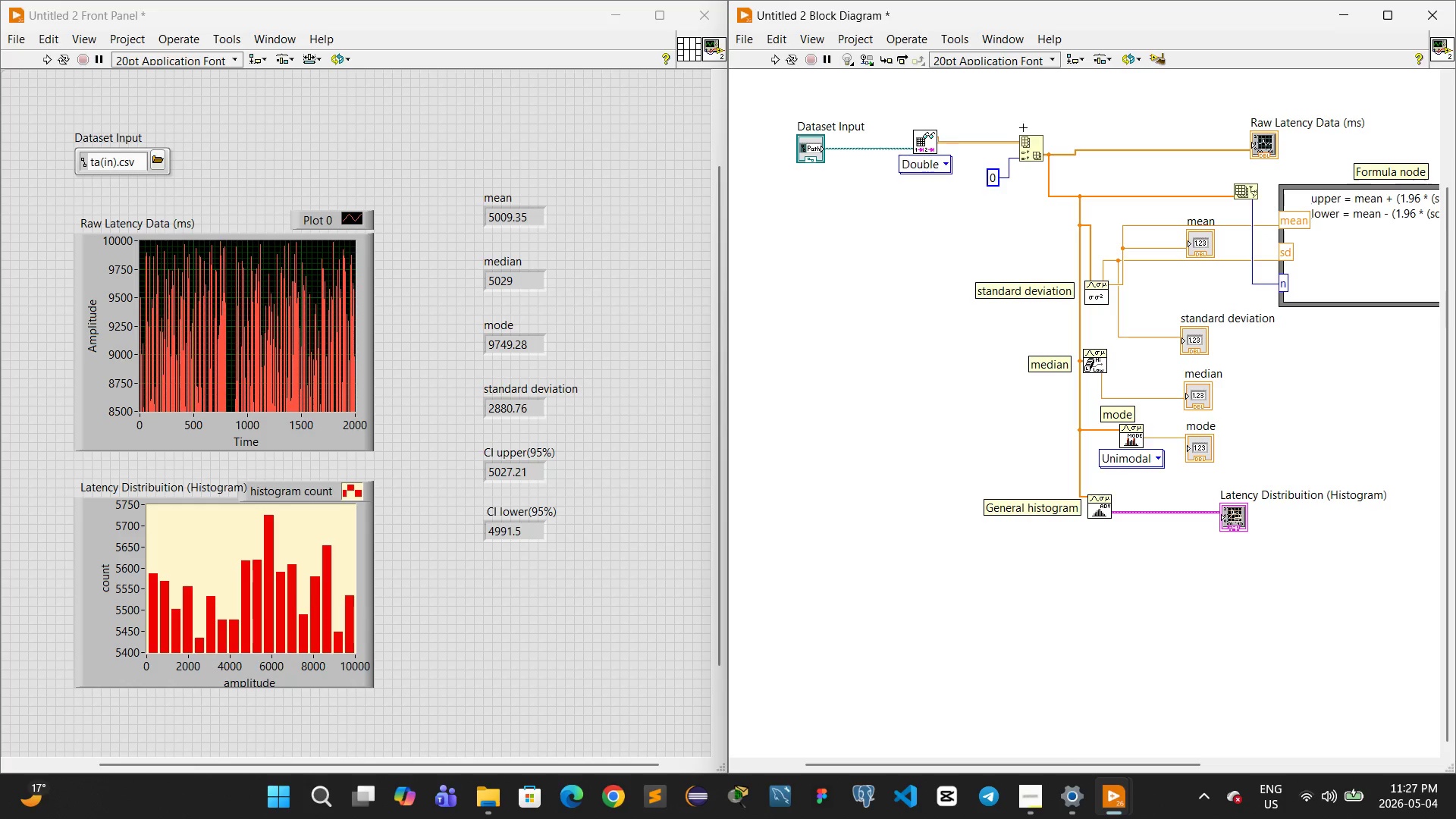 
left_click([1023, 127])
 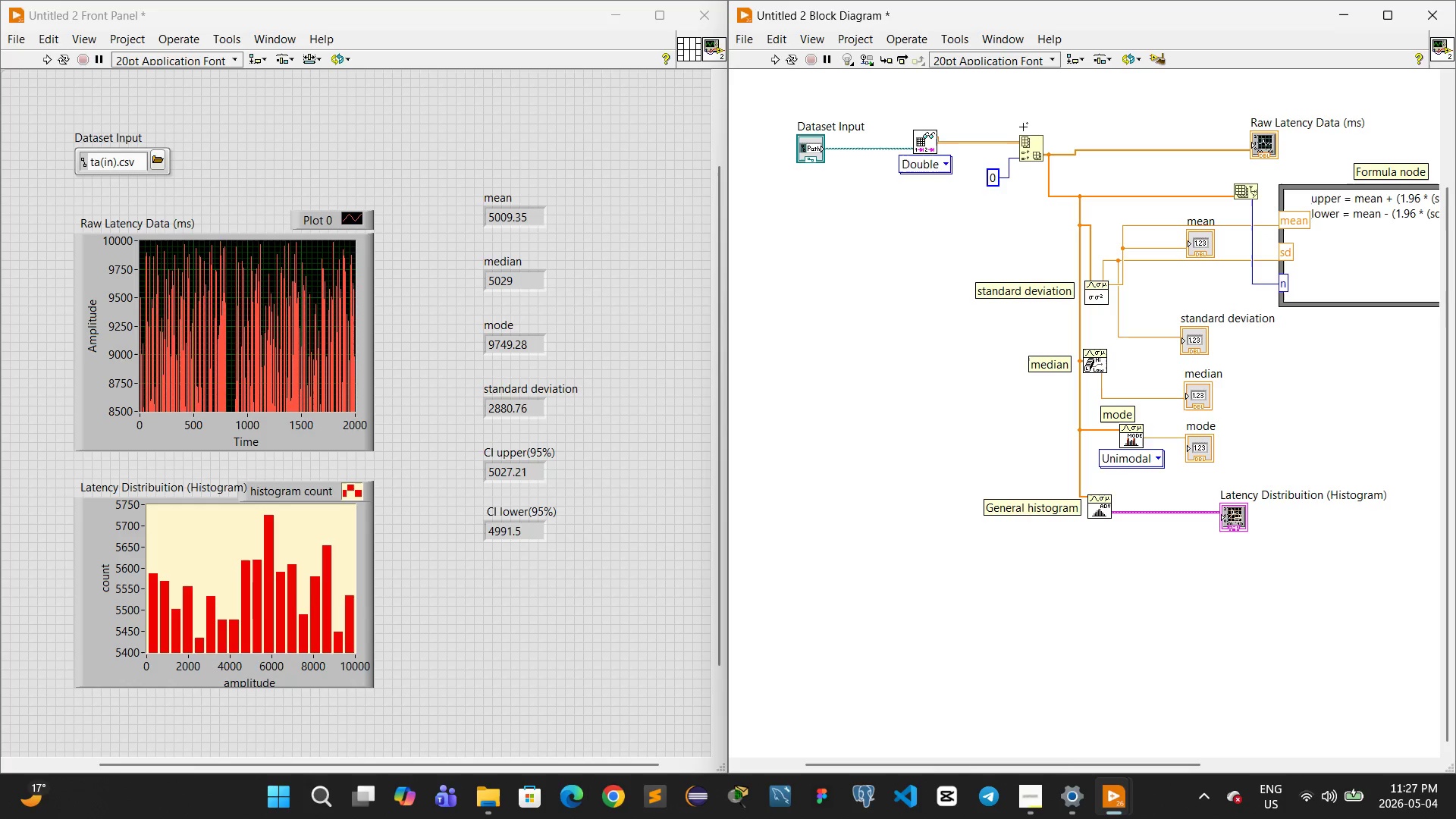 
double_click([1023, 127])
 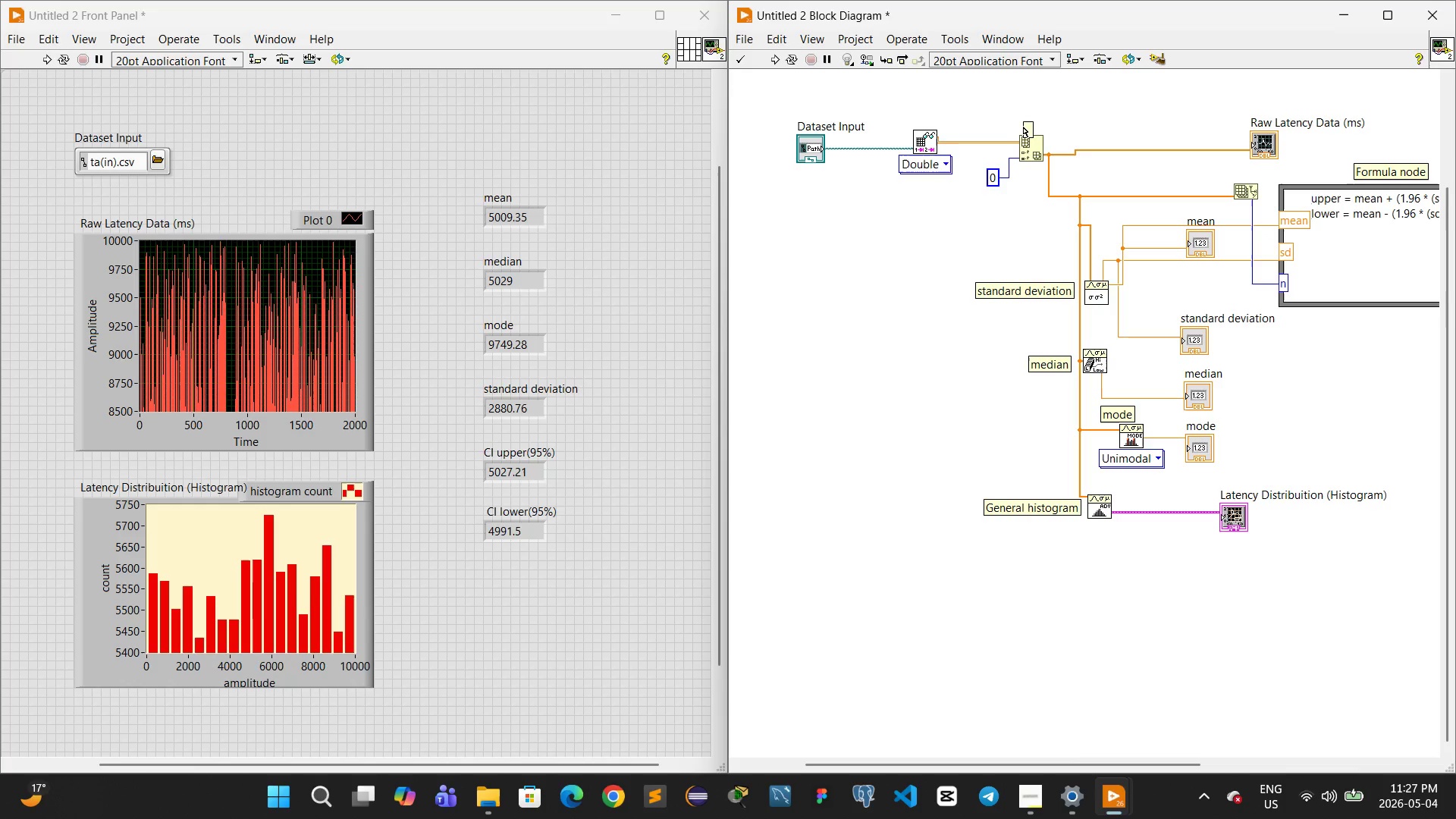 
type(index array)
 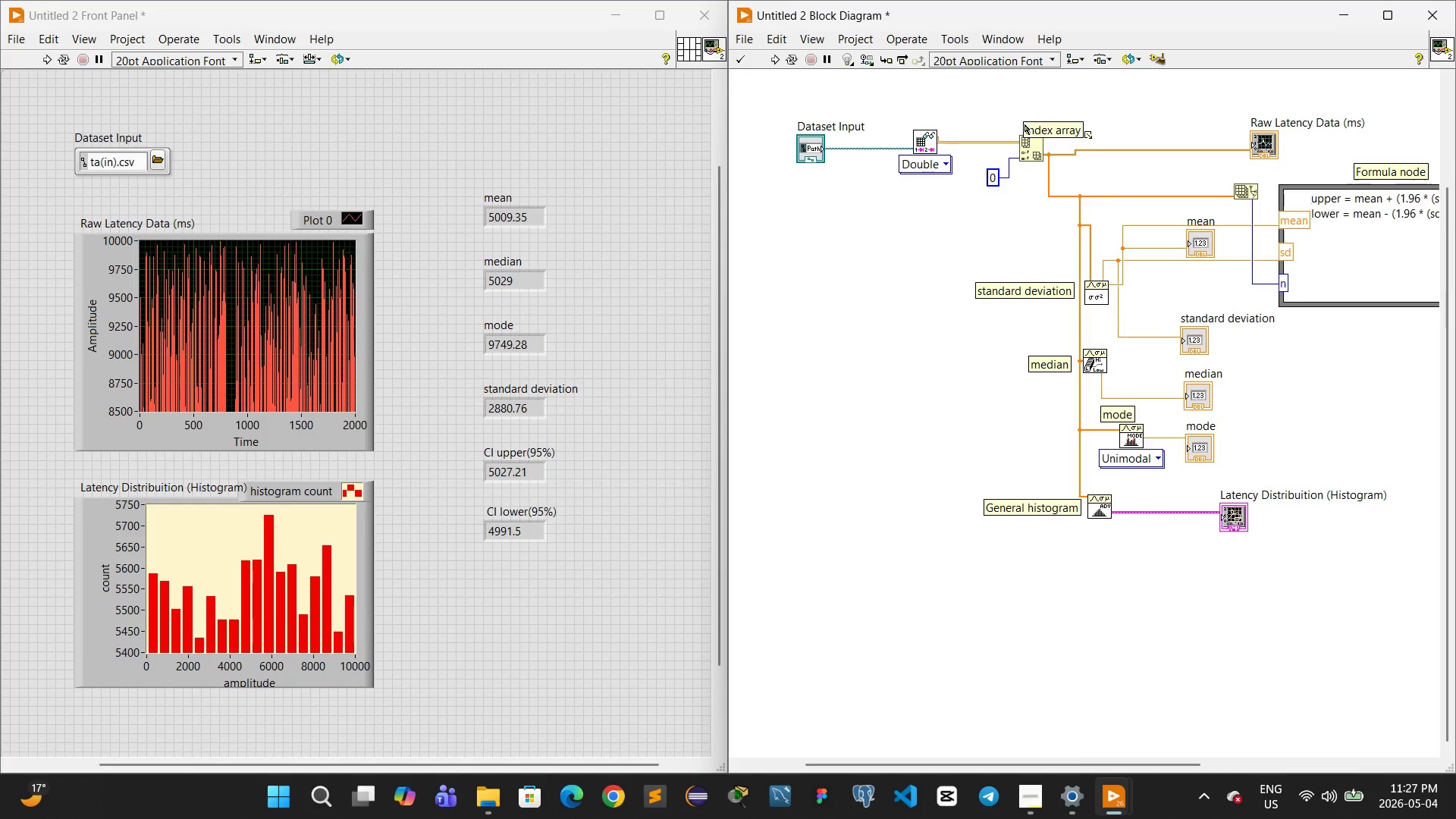 
left_click([1020, 115])
 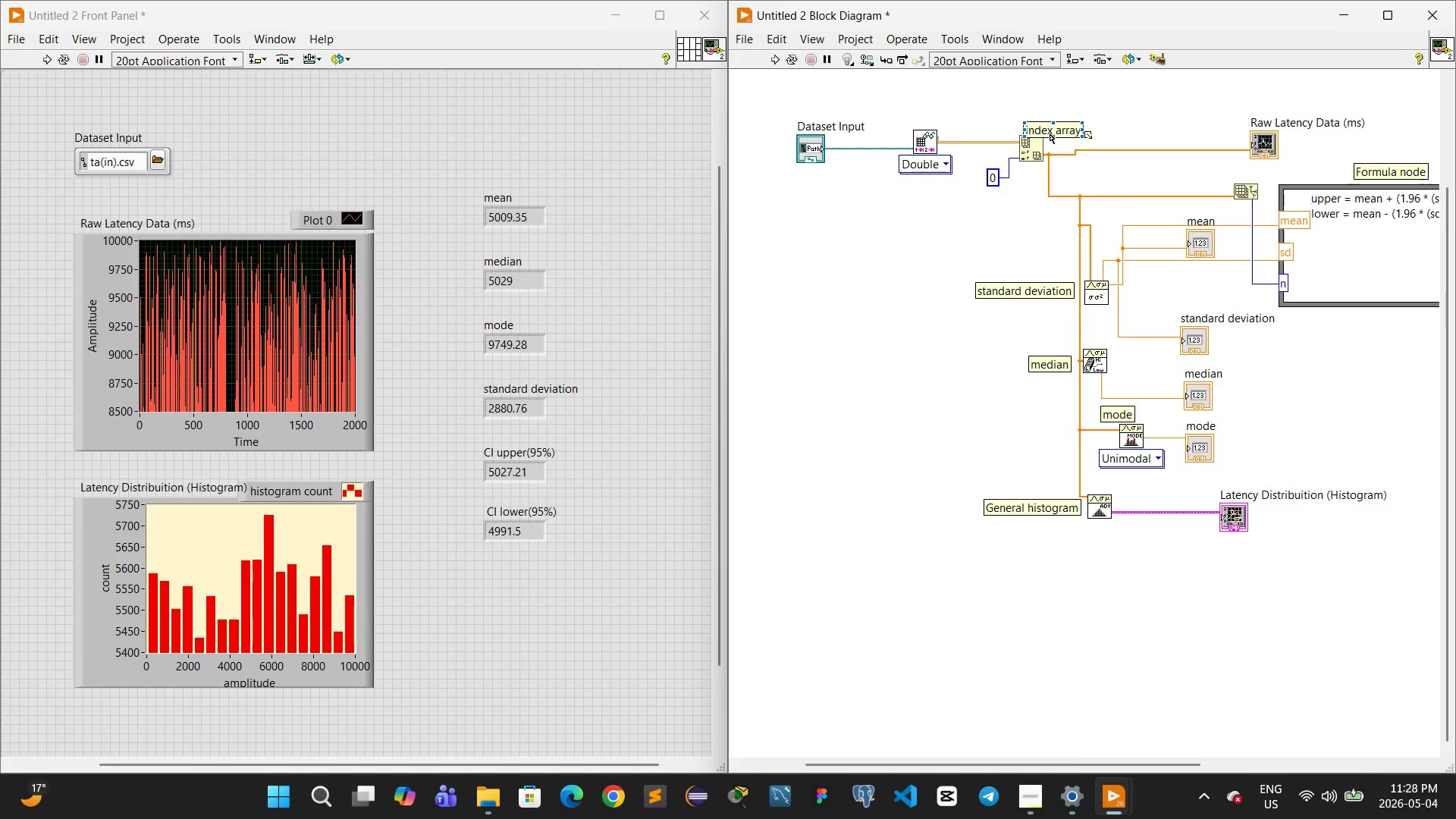 